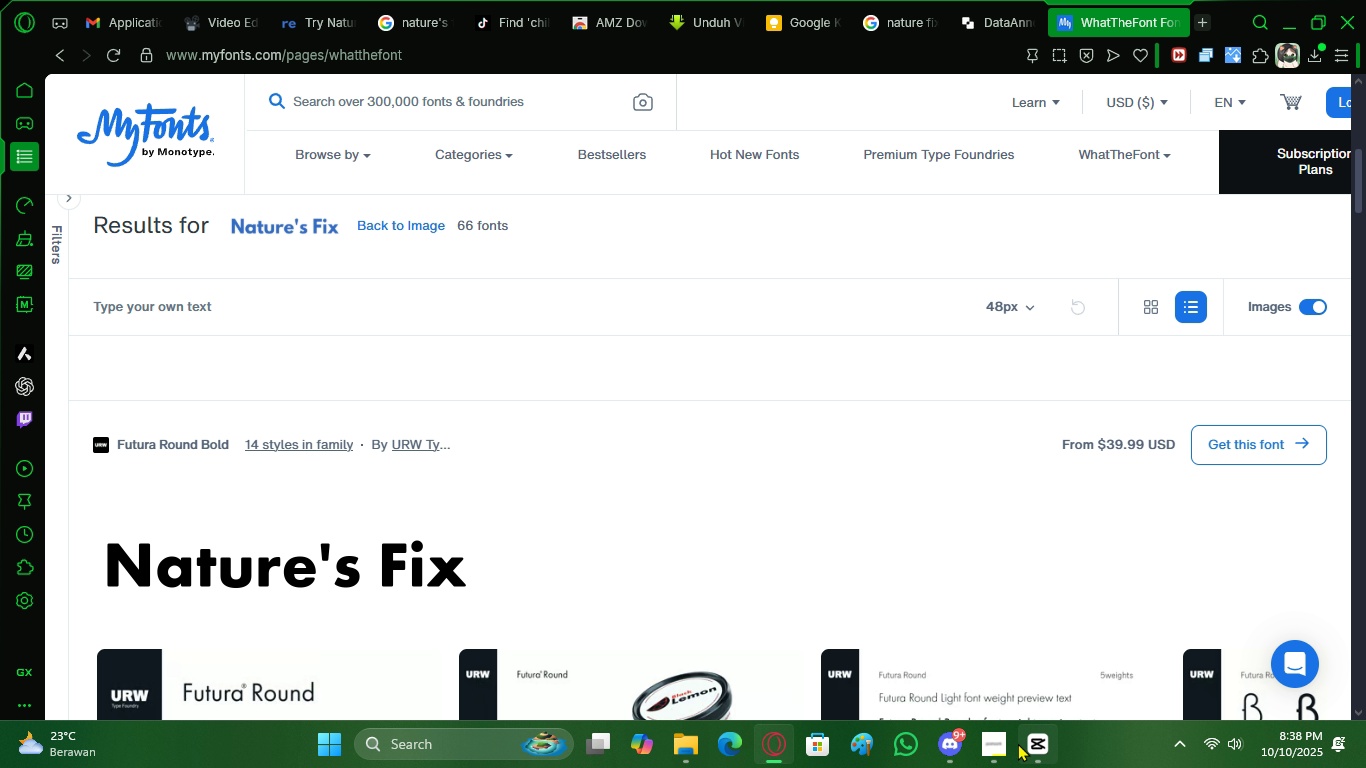 
left_click([1018, 743])
 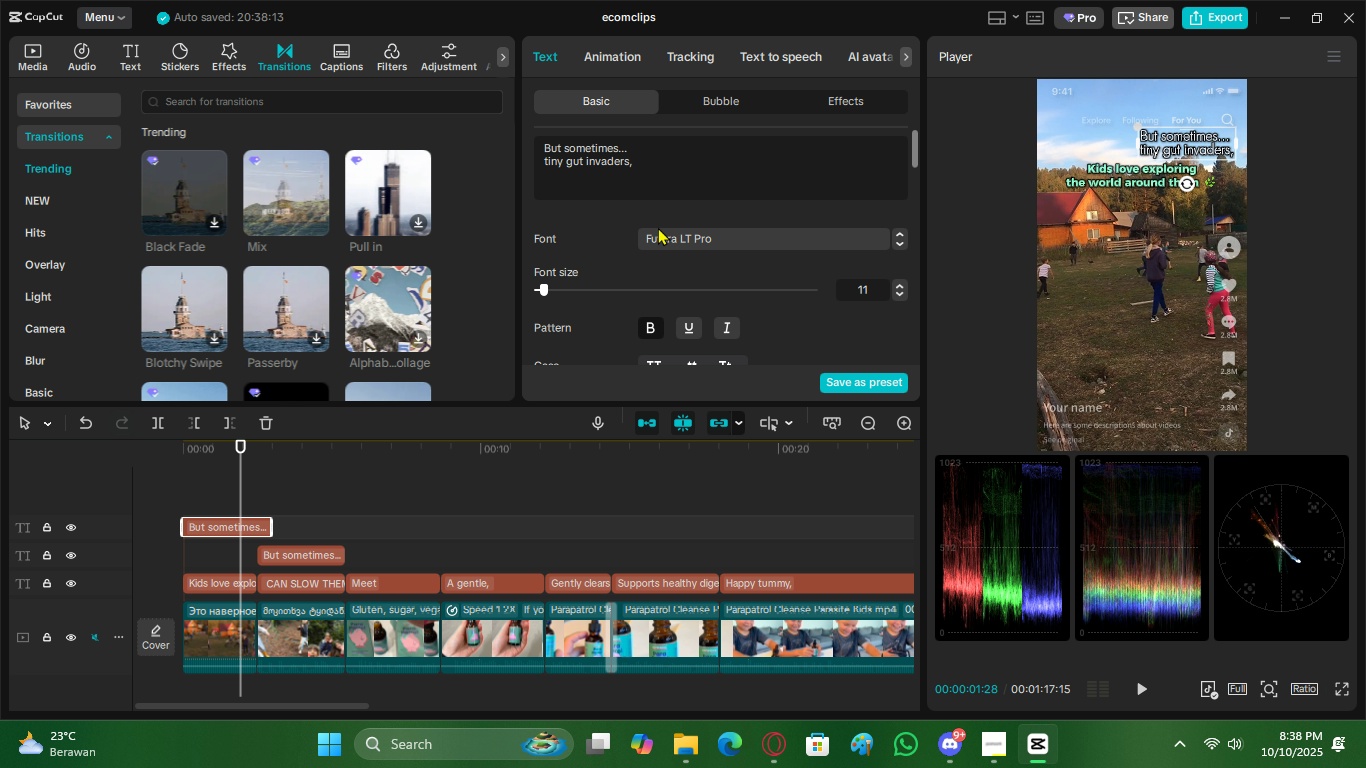 
left_click([717, 228])
 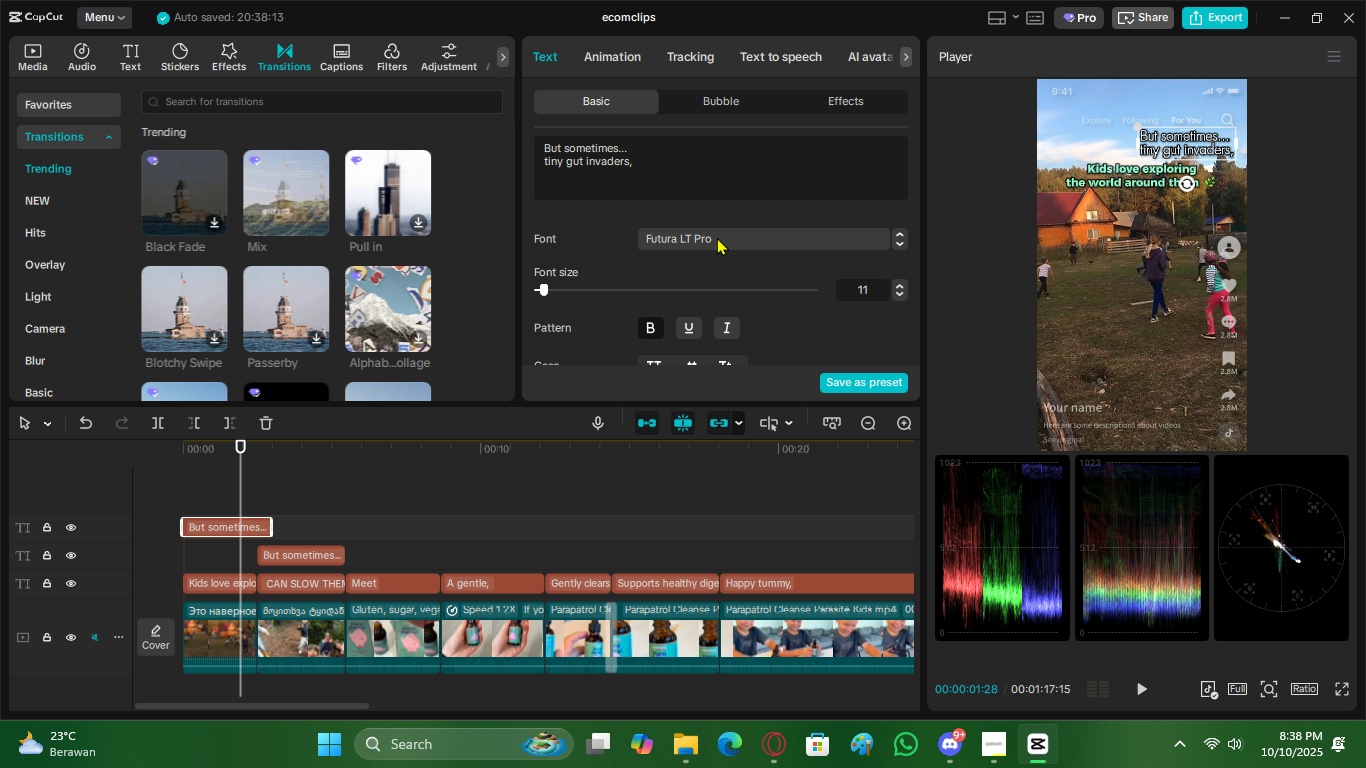 
left_click([717, 237])
 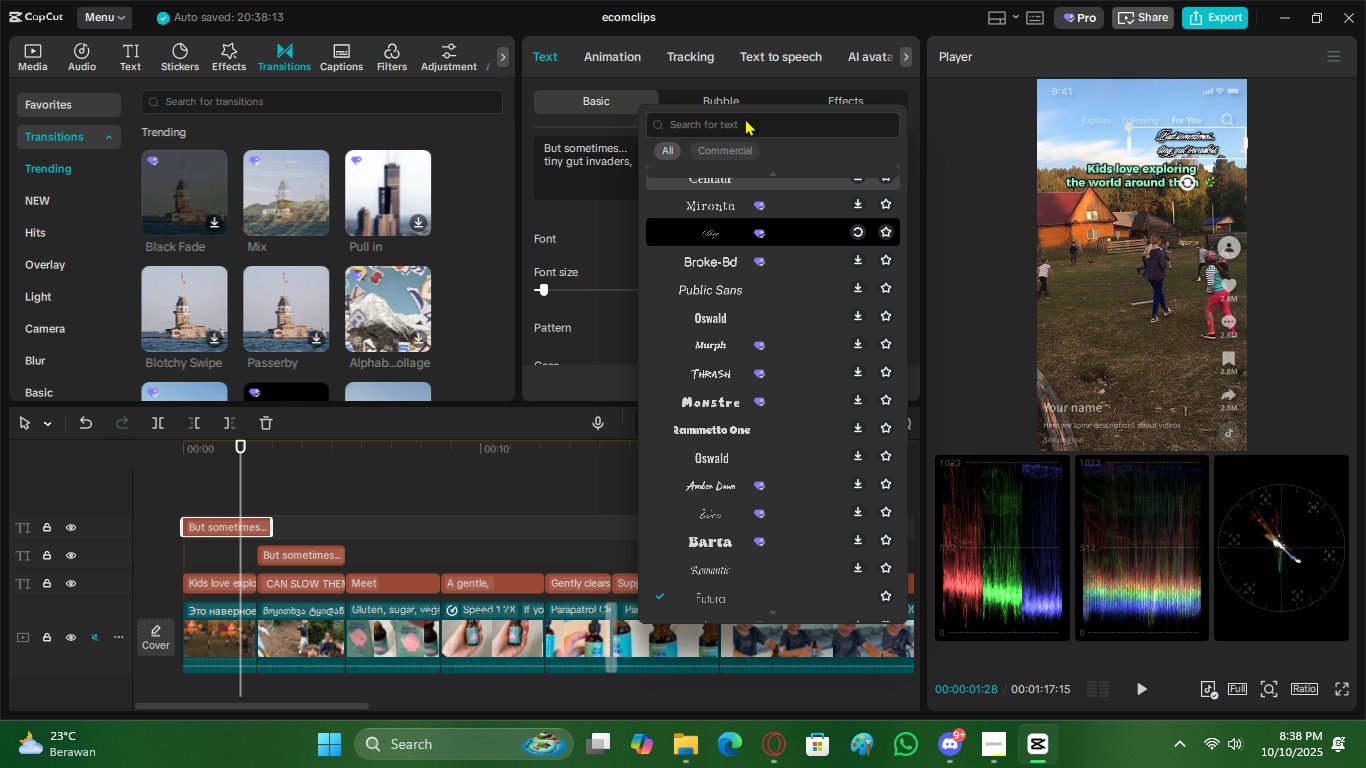 
left_click([745, 118])
 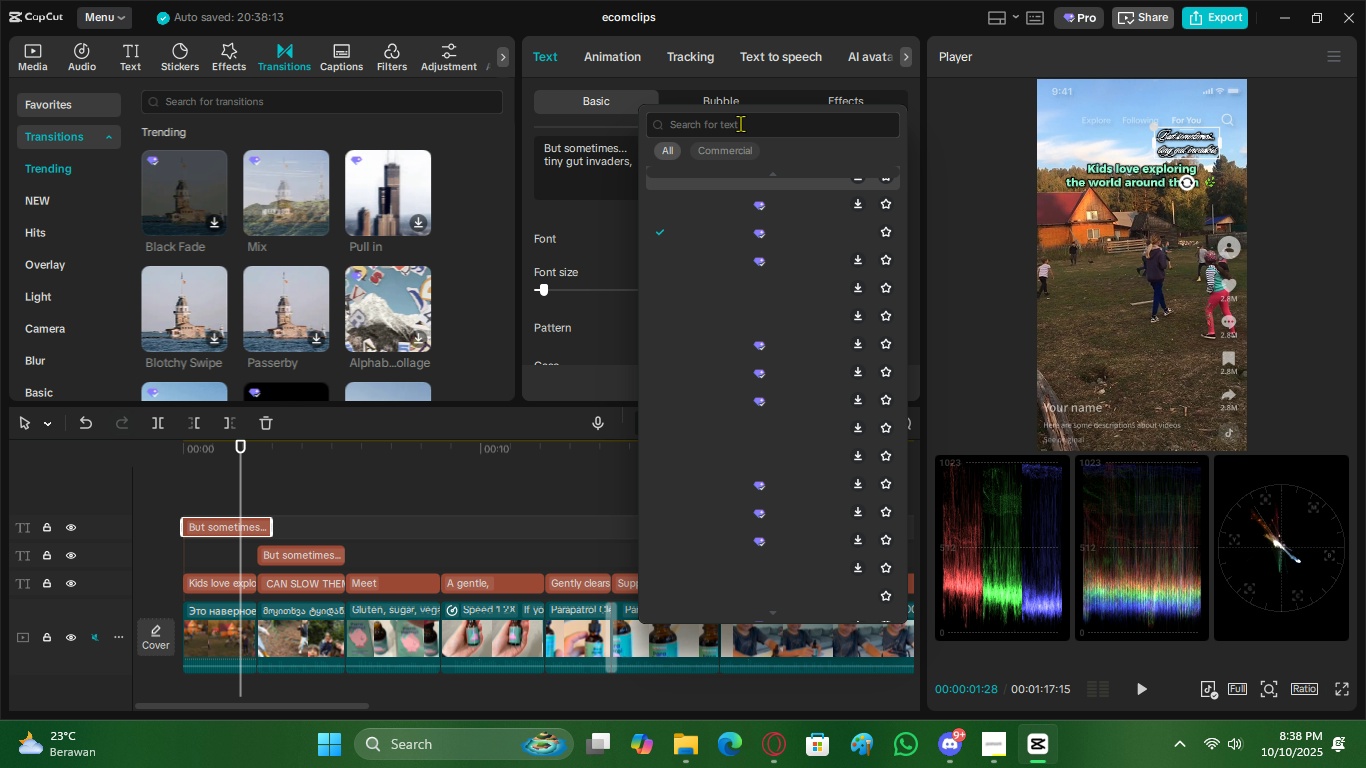 
left_click([740, 123])
 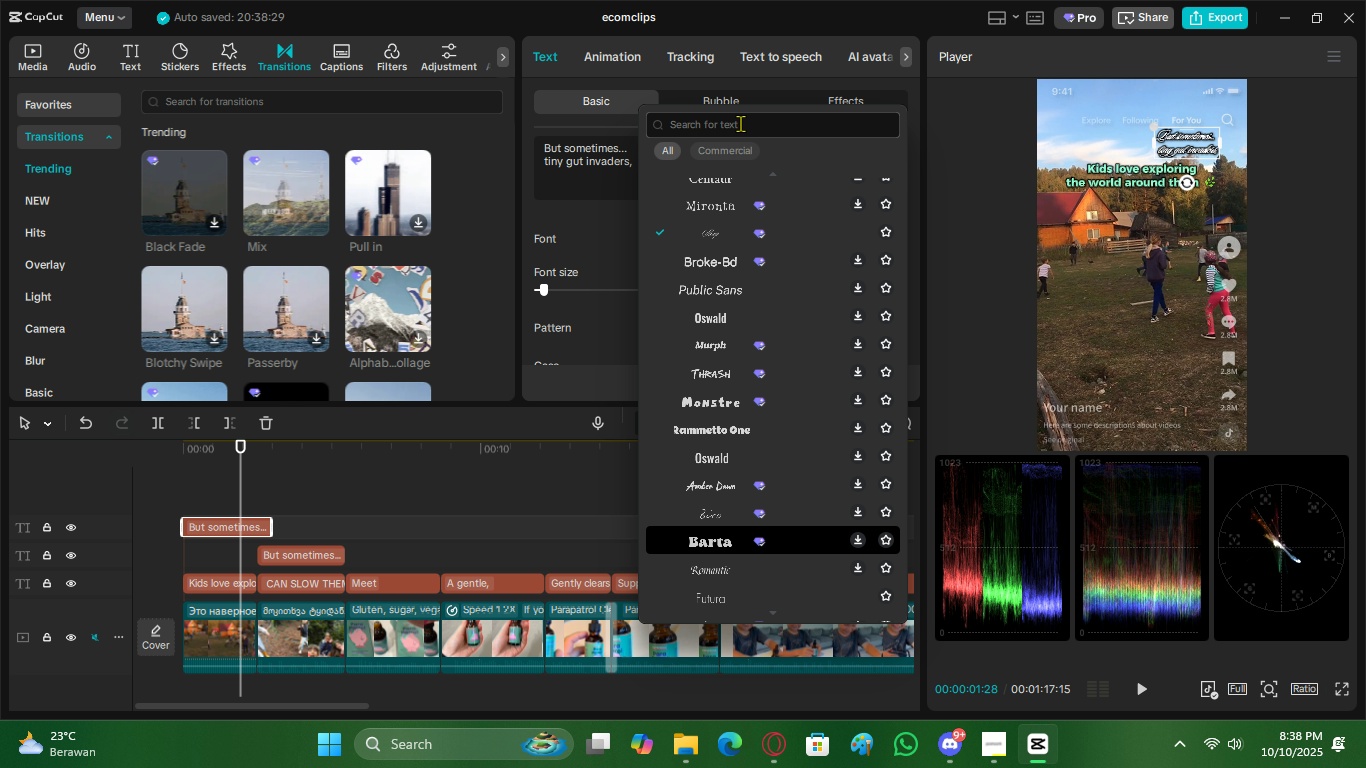 
type(futura)
 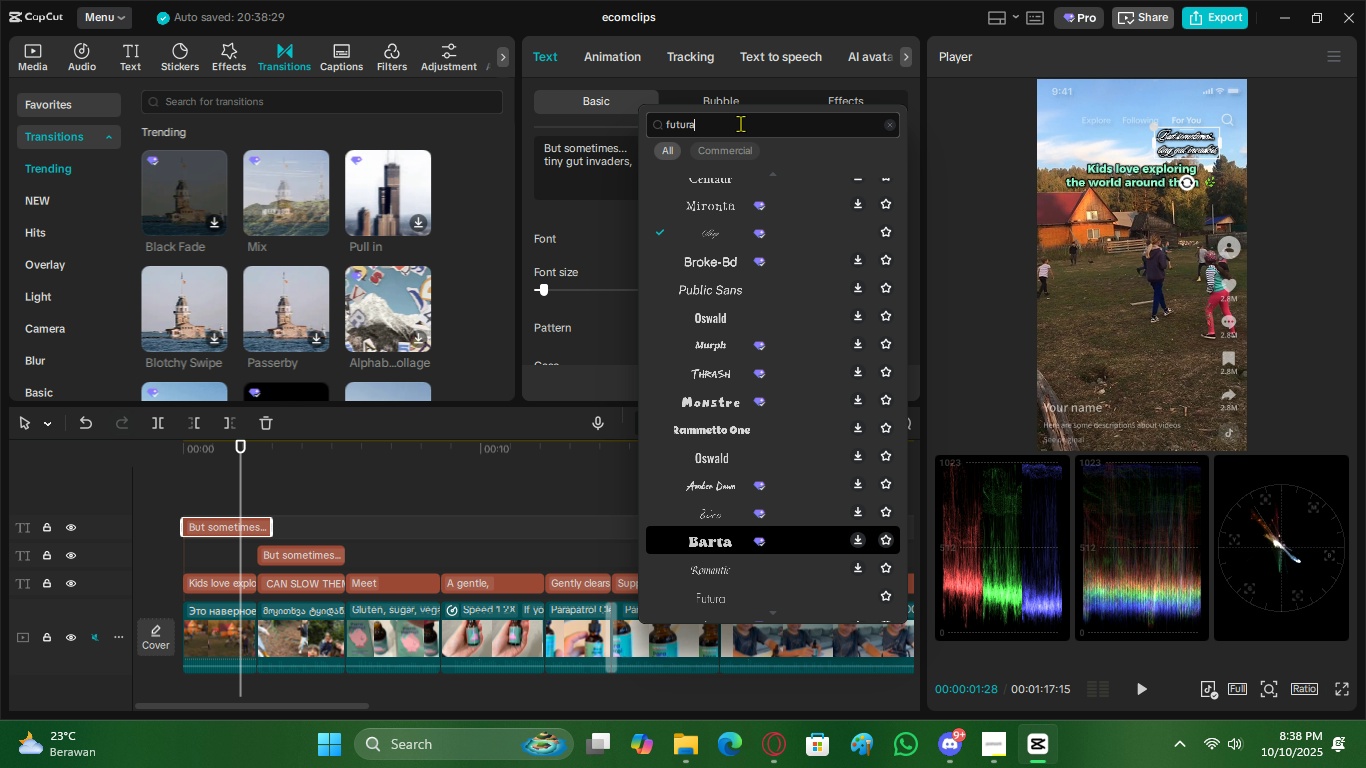 
key(Enter)
 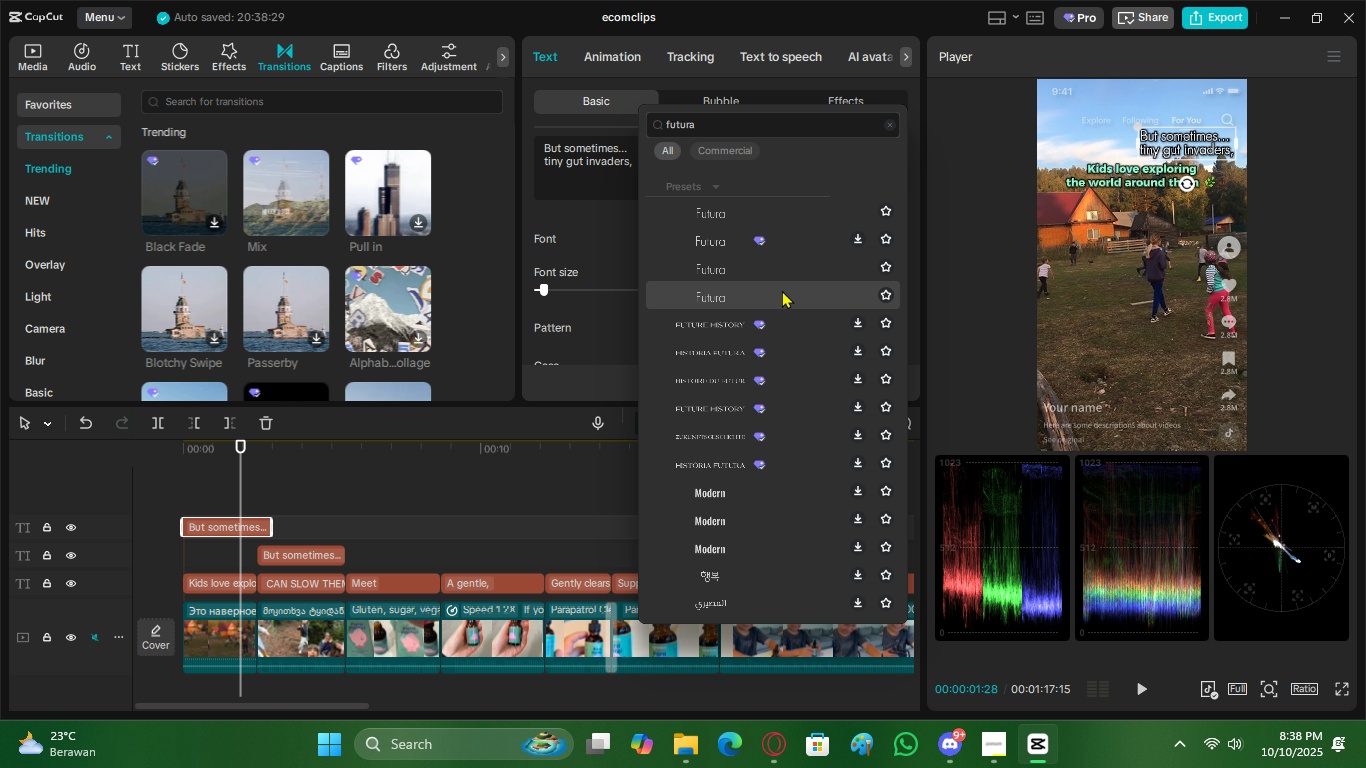 
wait(7.3)
 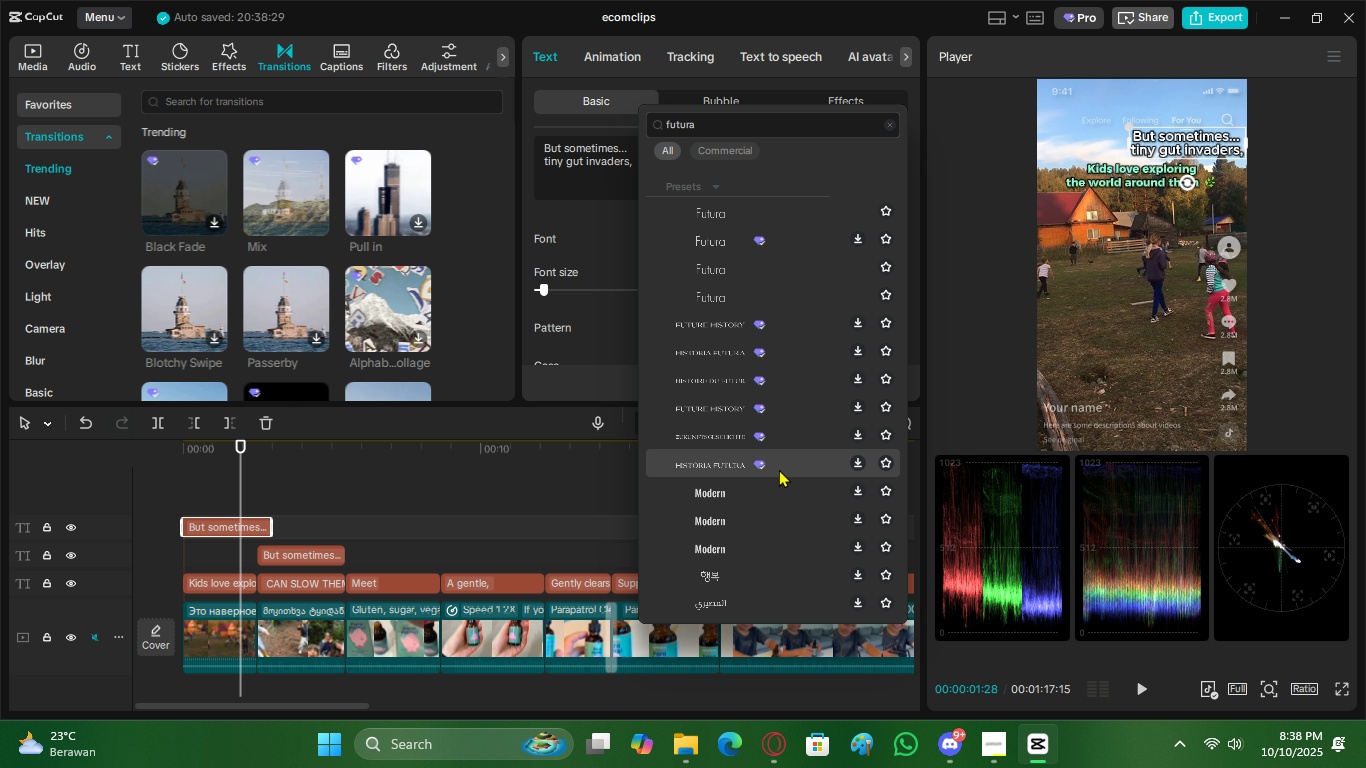 
left_click([798, 232])
 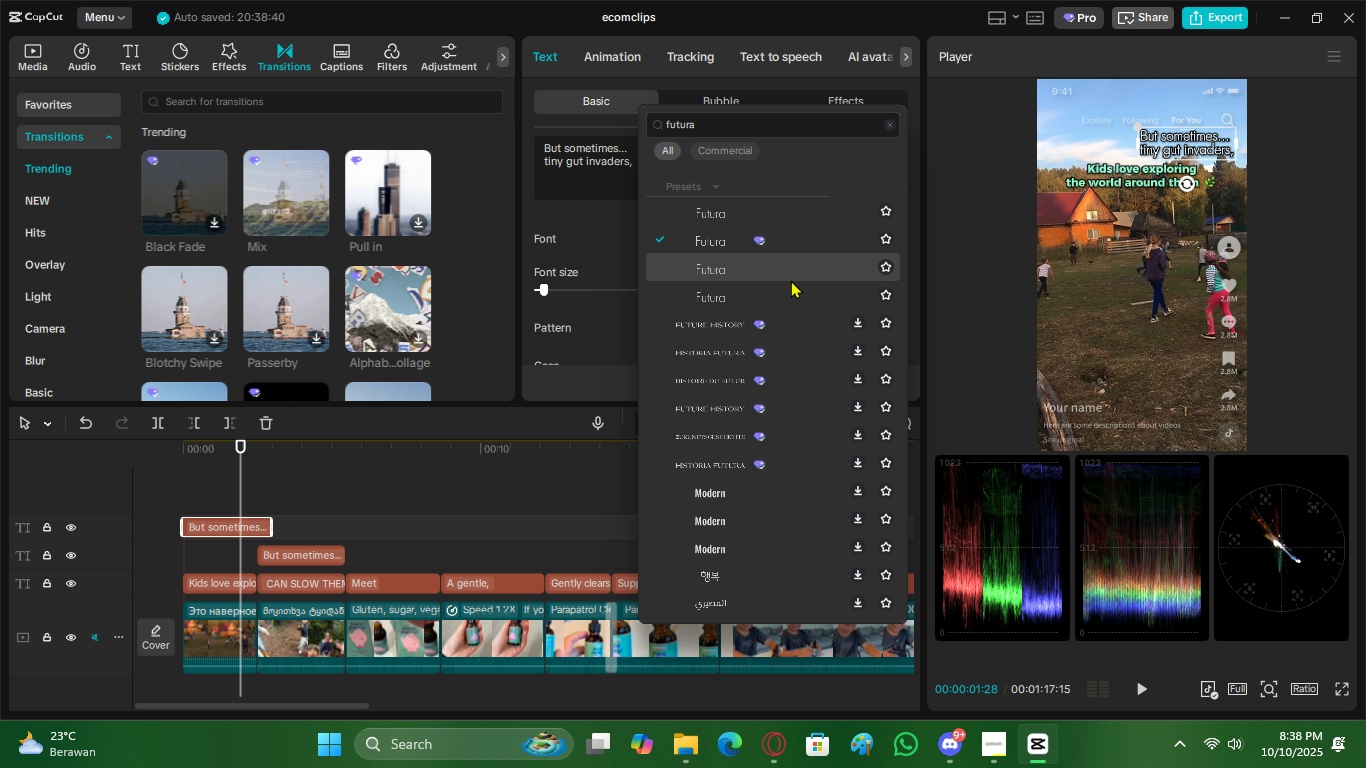 
left_click([782, 269])
 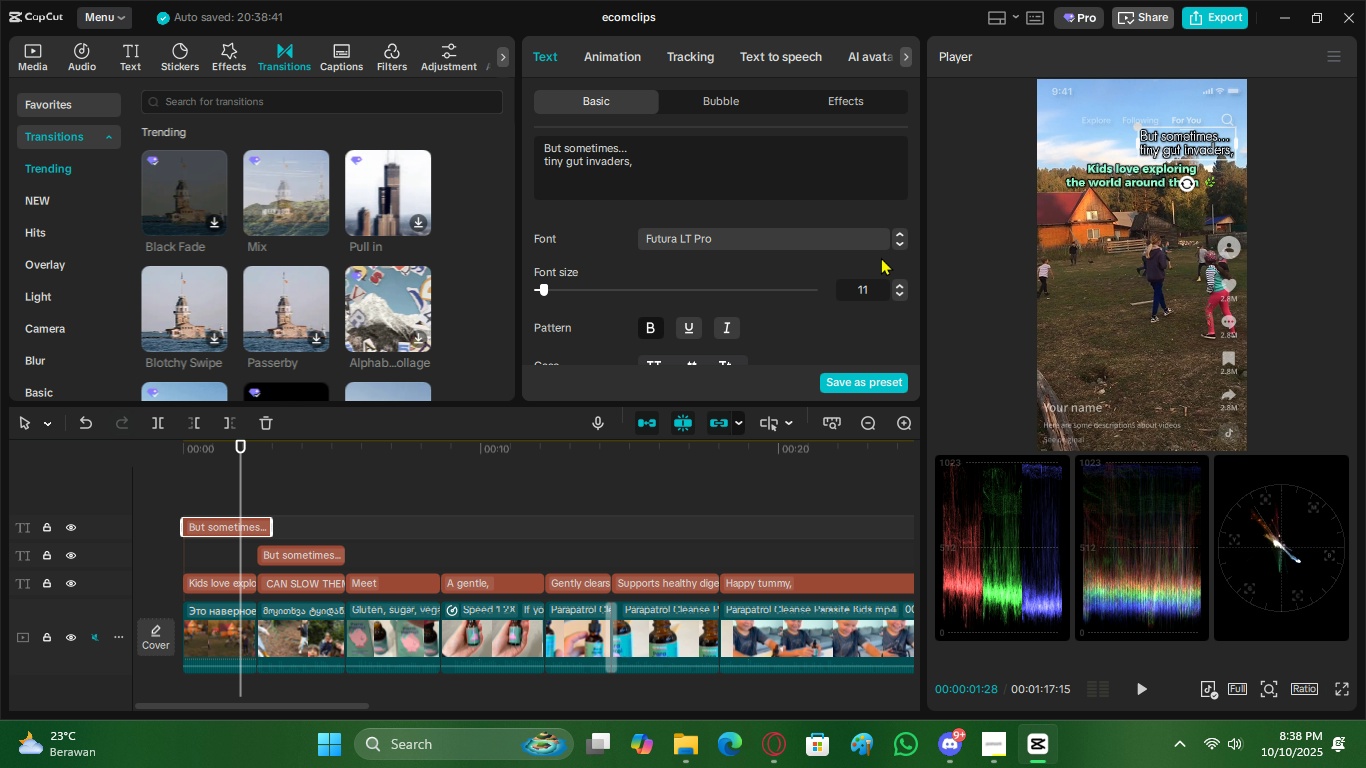 
left_click([879, 243])
 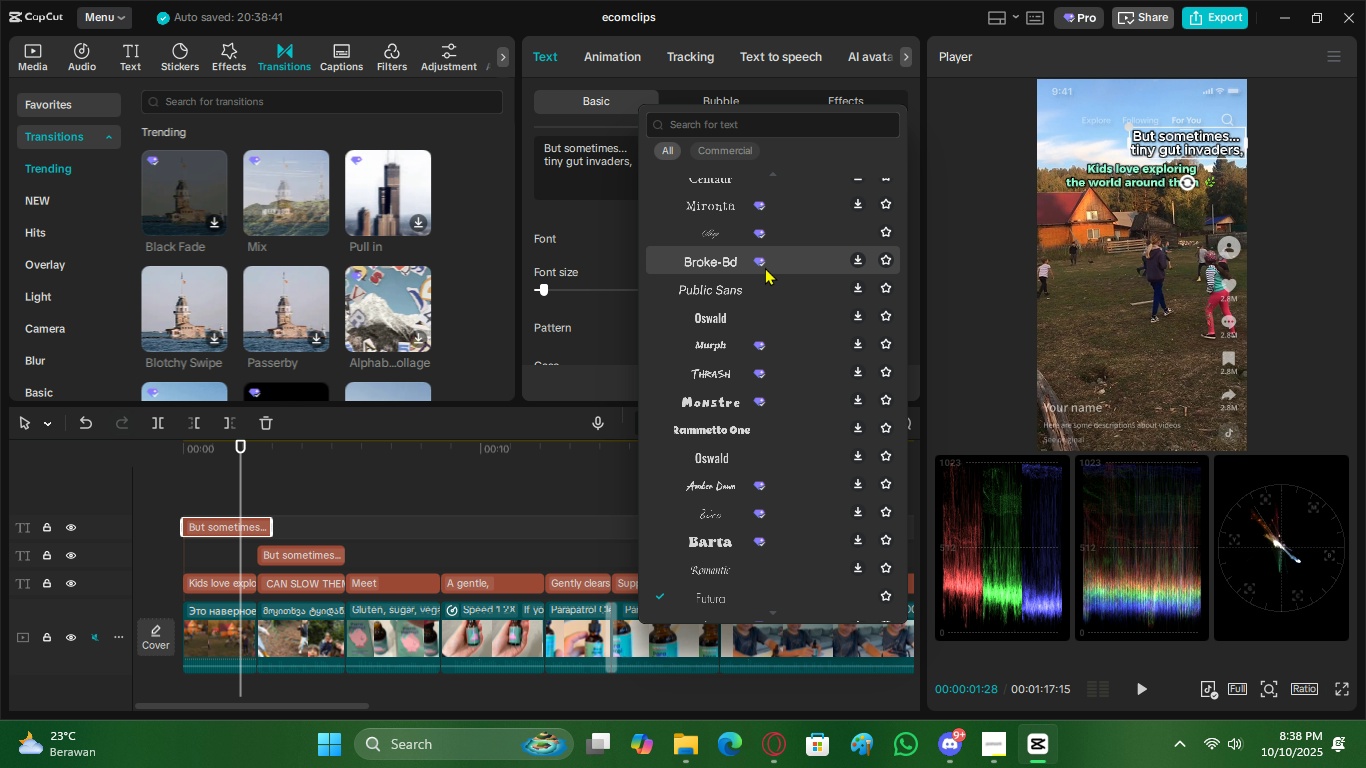 
scroll: coordinate [769, 267], scroll_direction: up, amount: 1.0
 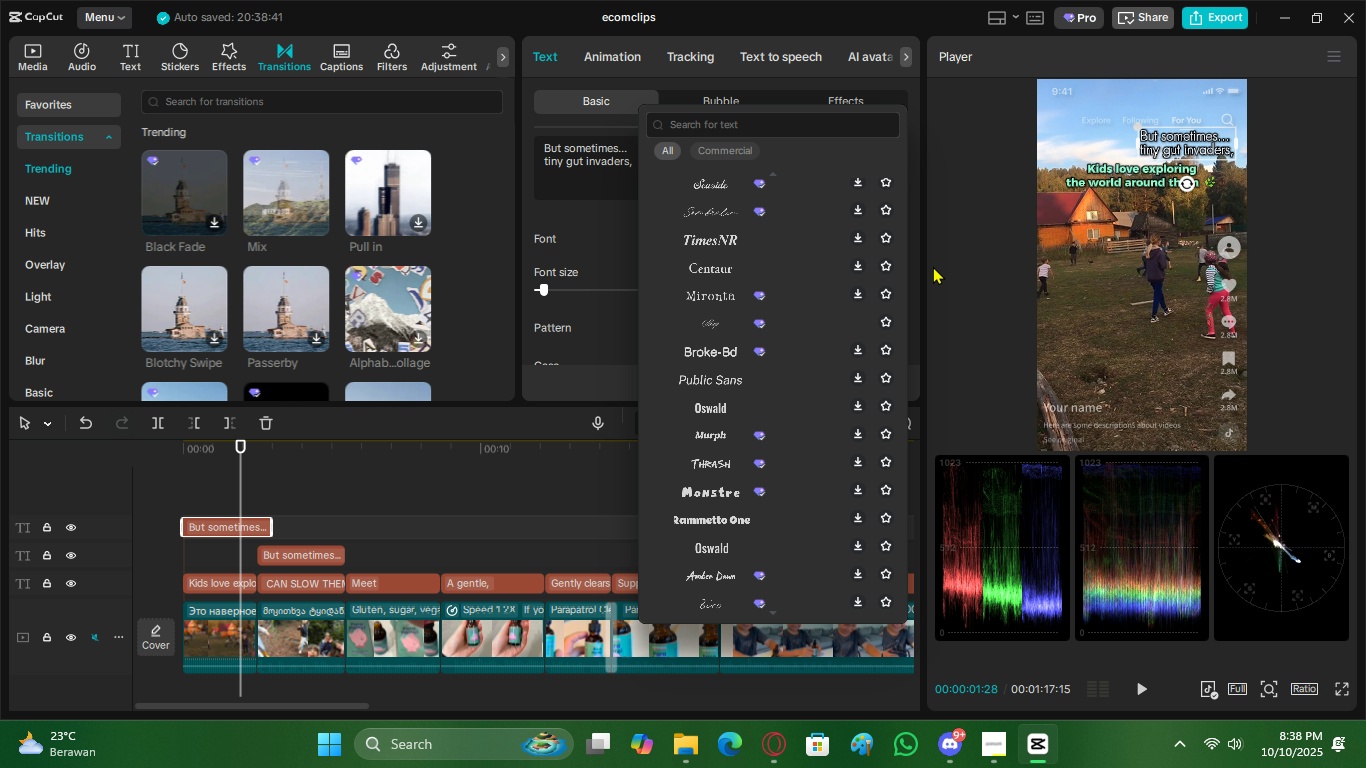 
left_click([816, 269])
 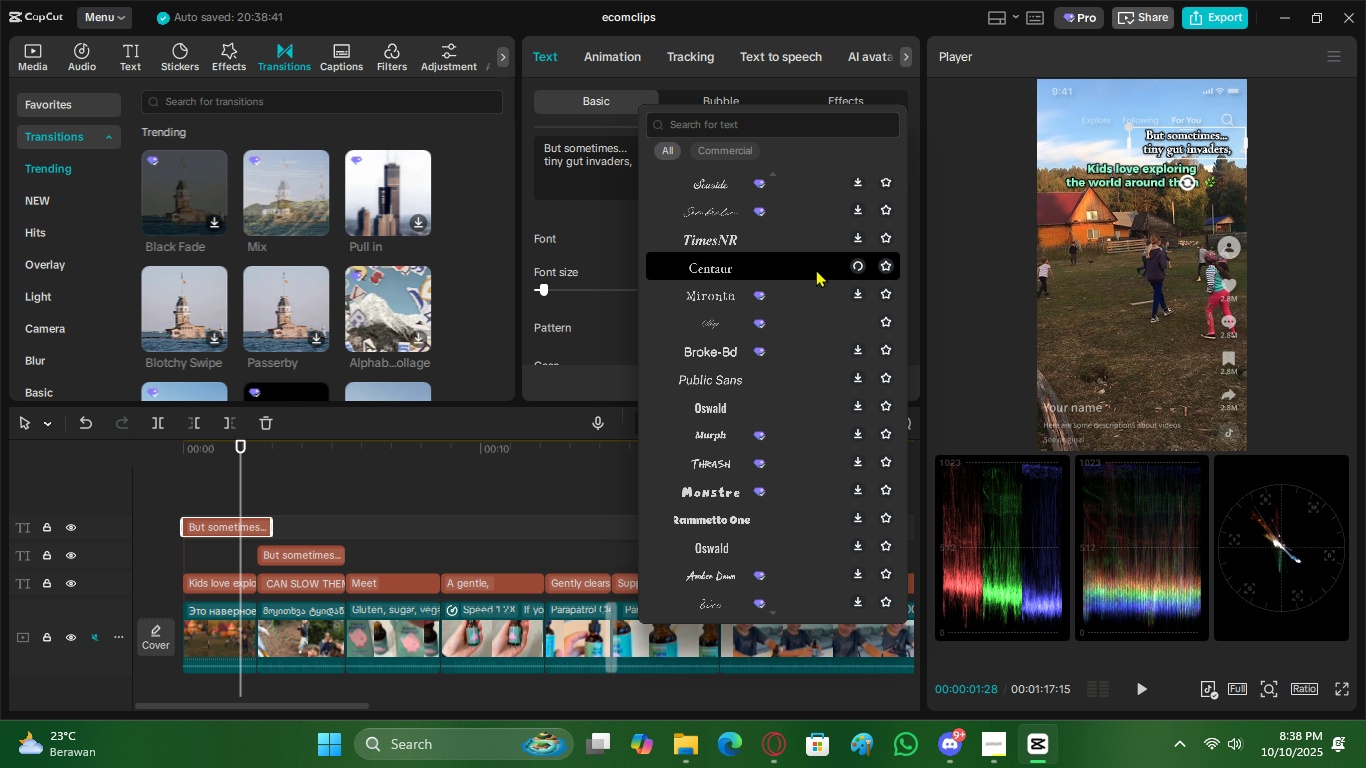 
scroll: coordinate [799, 264], scroll_direction: up, amount: 13.0
 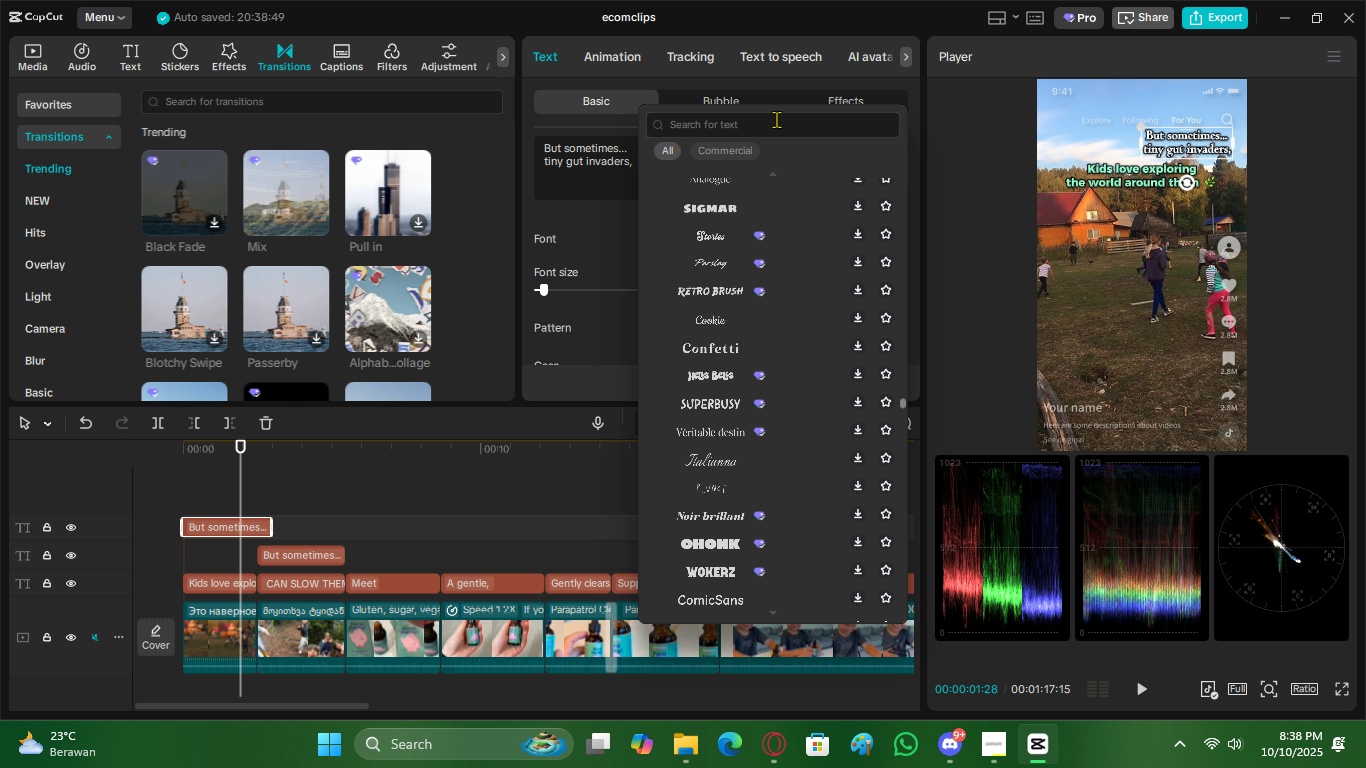 
left_click([776, 119])
 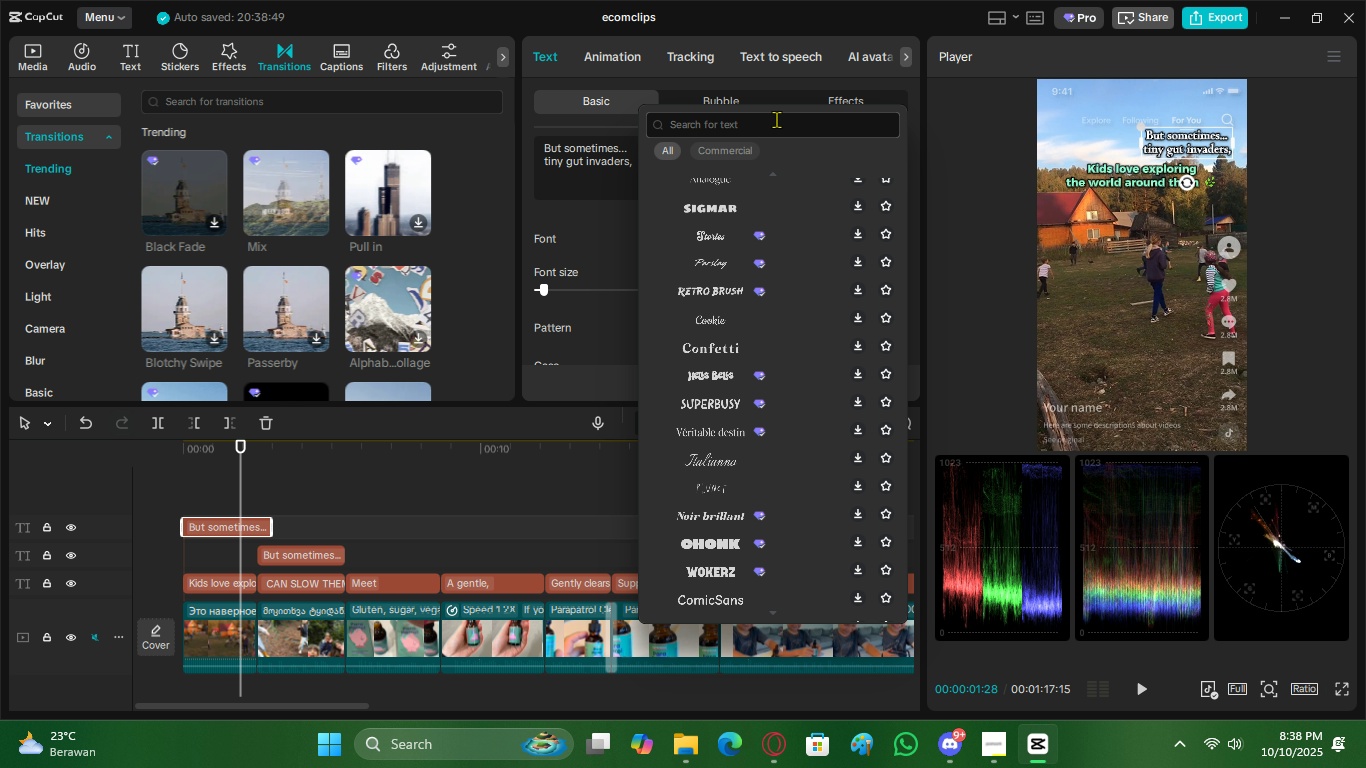 
type(system)
 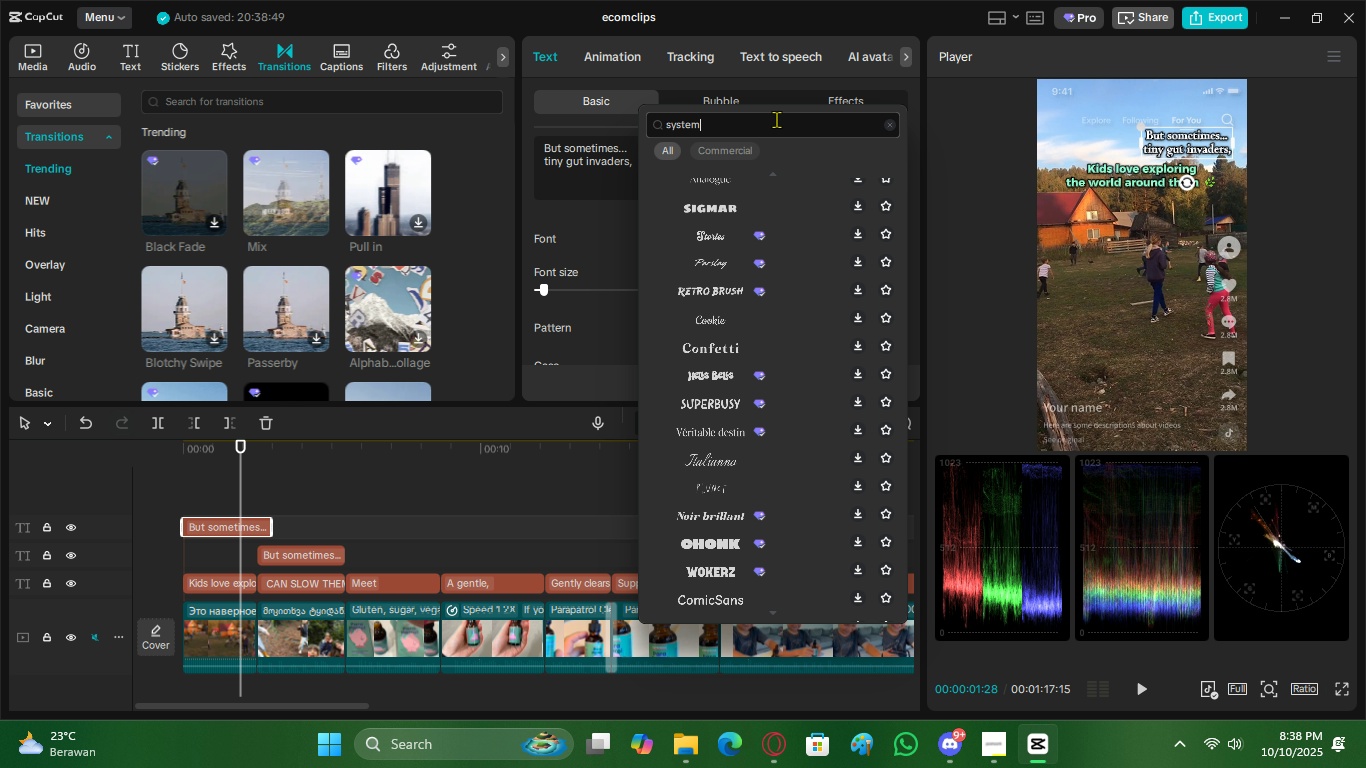 
key(Enter)
 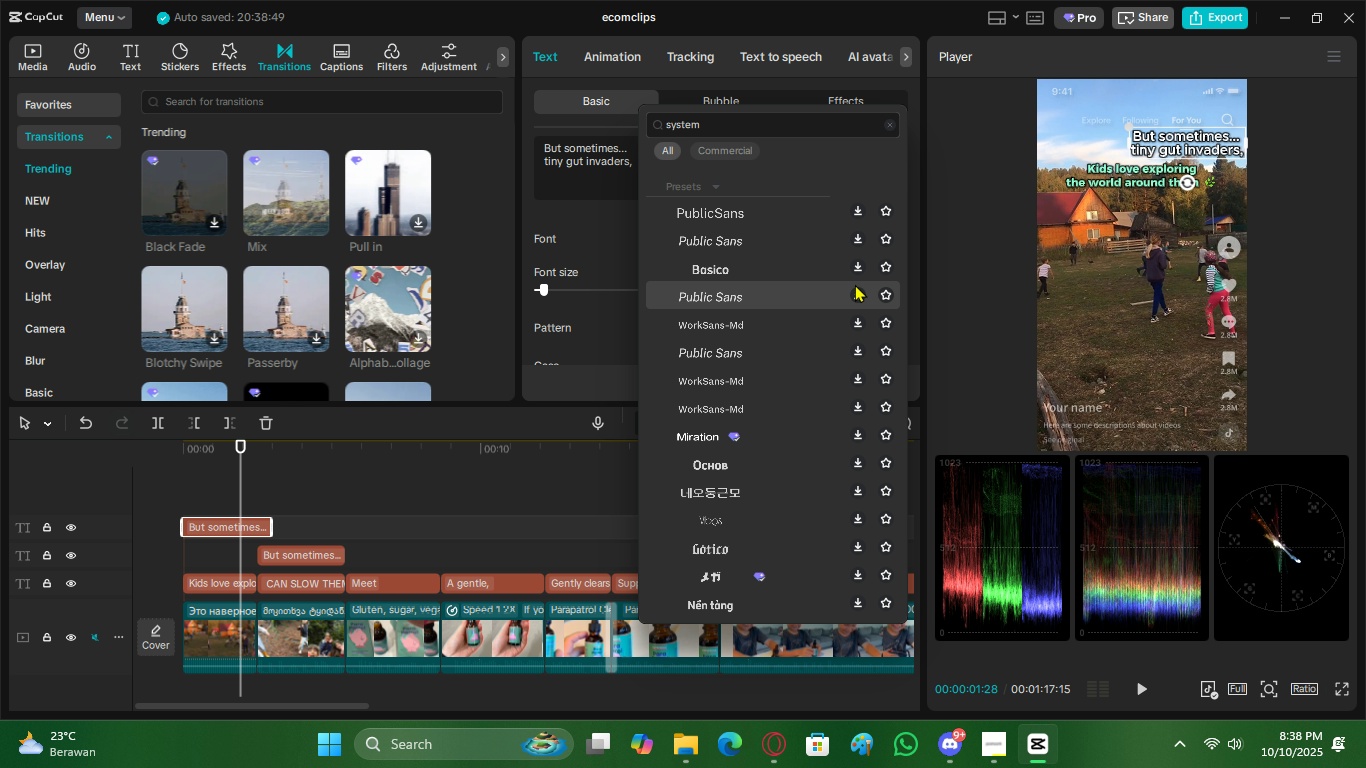 
scroll: coordinate [747, 290], scroll_direction: up, amount: 9.0
 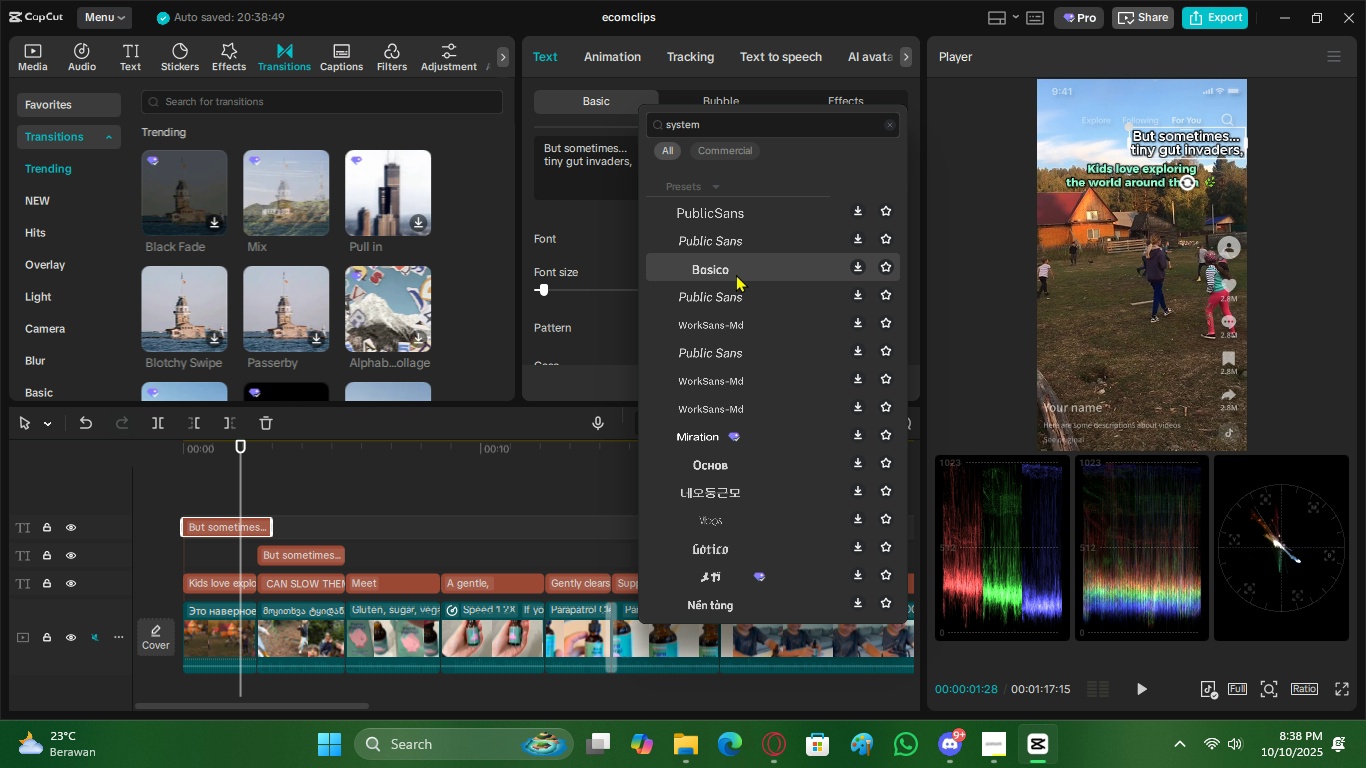 
left_click([736, 274])
 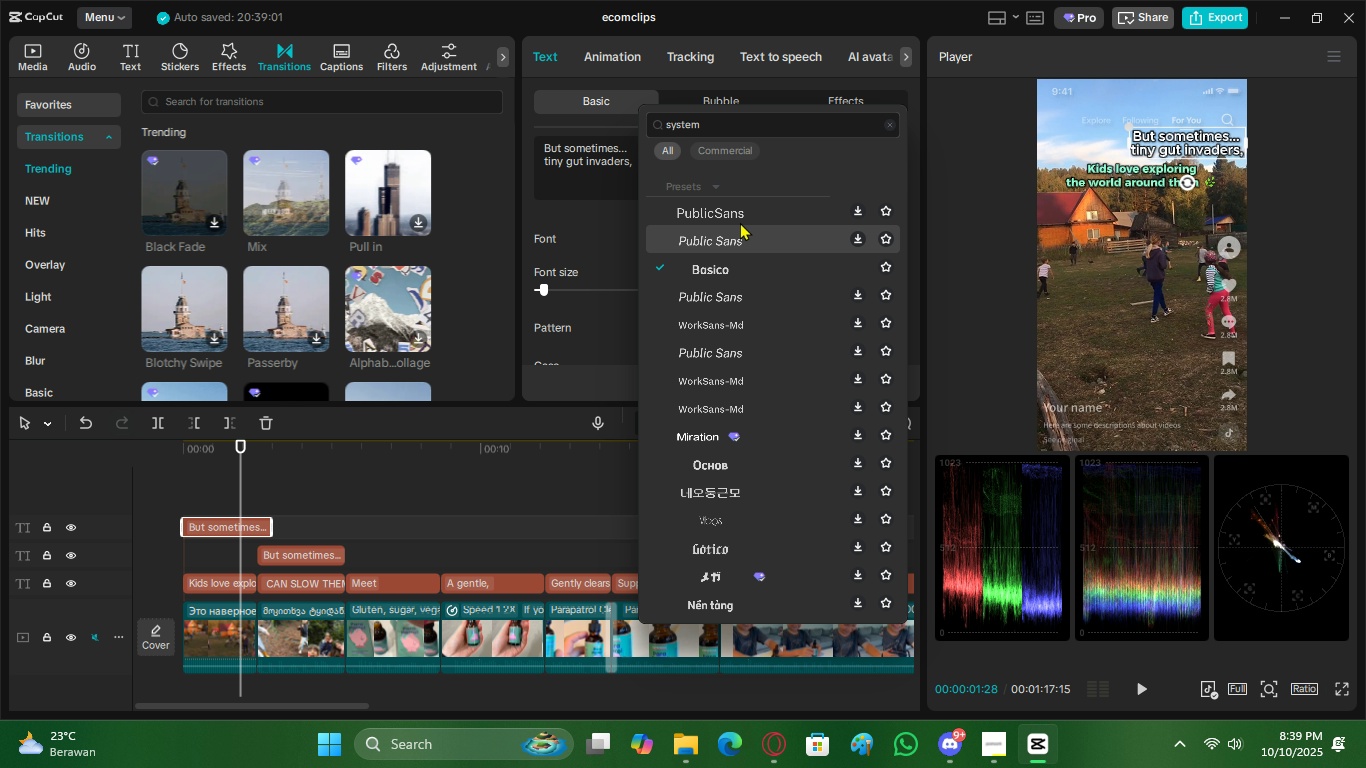 
left_click([741, 214])
 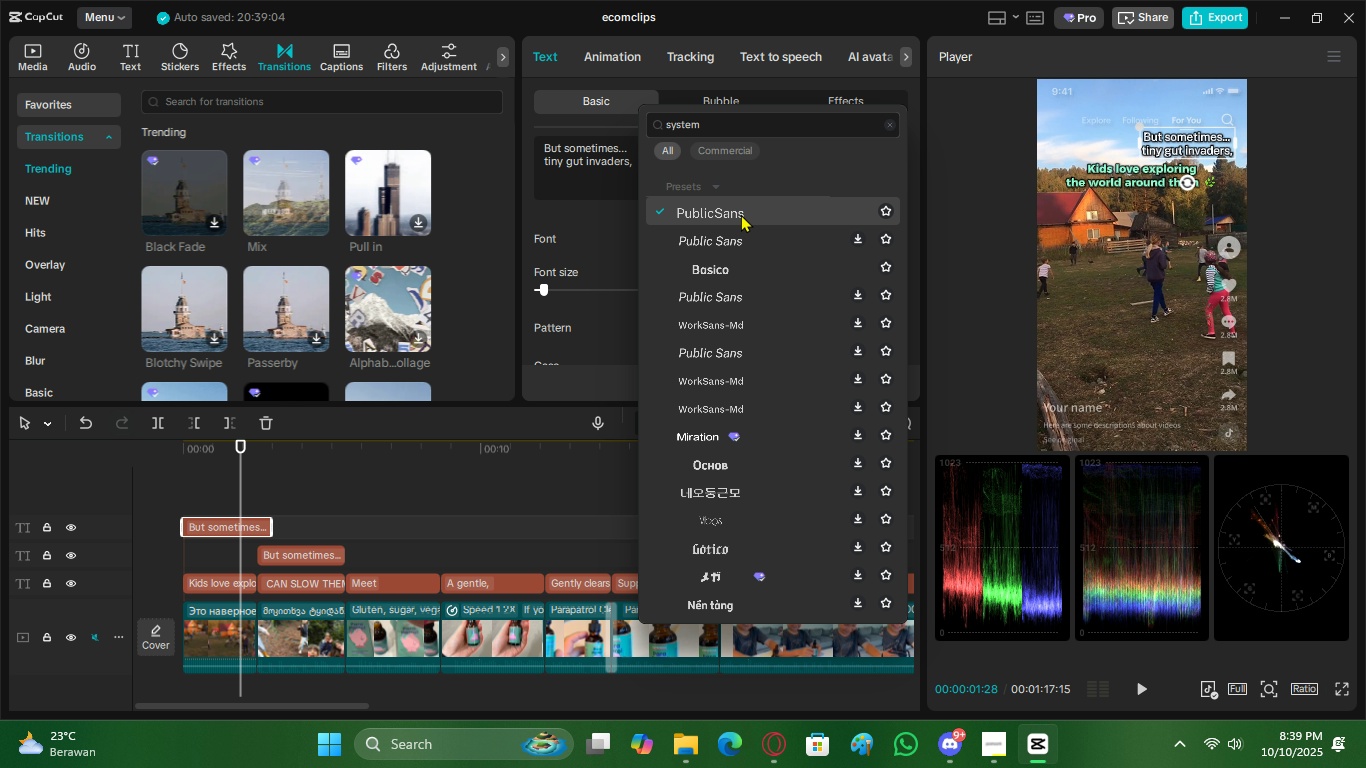 
left_click([892, 126])
 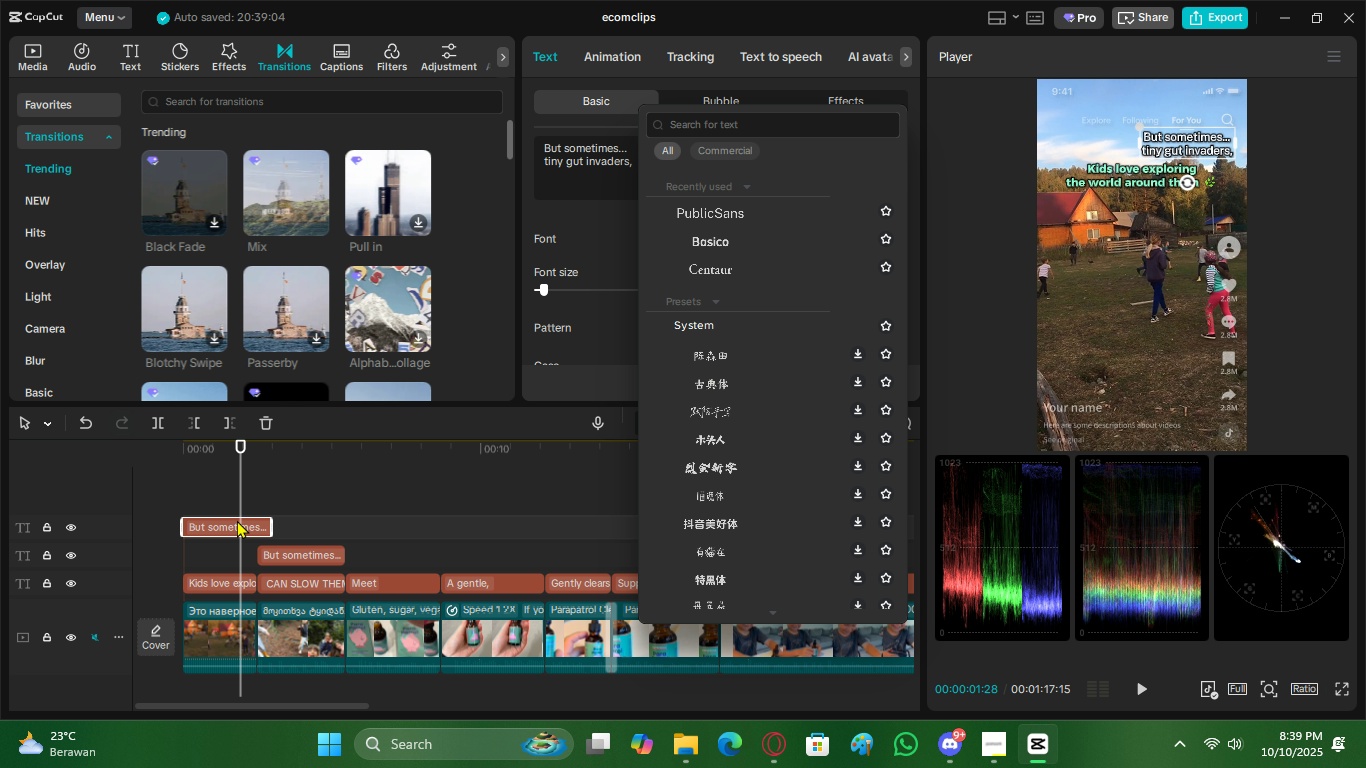 
left_click([197, 495])
 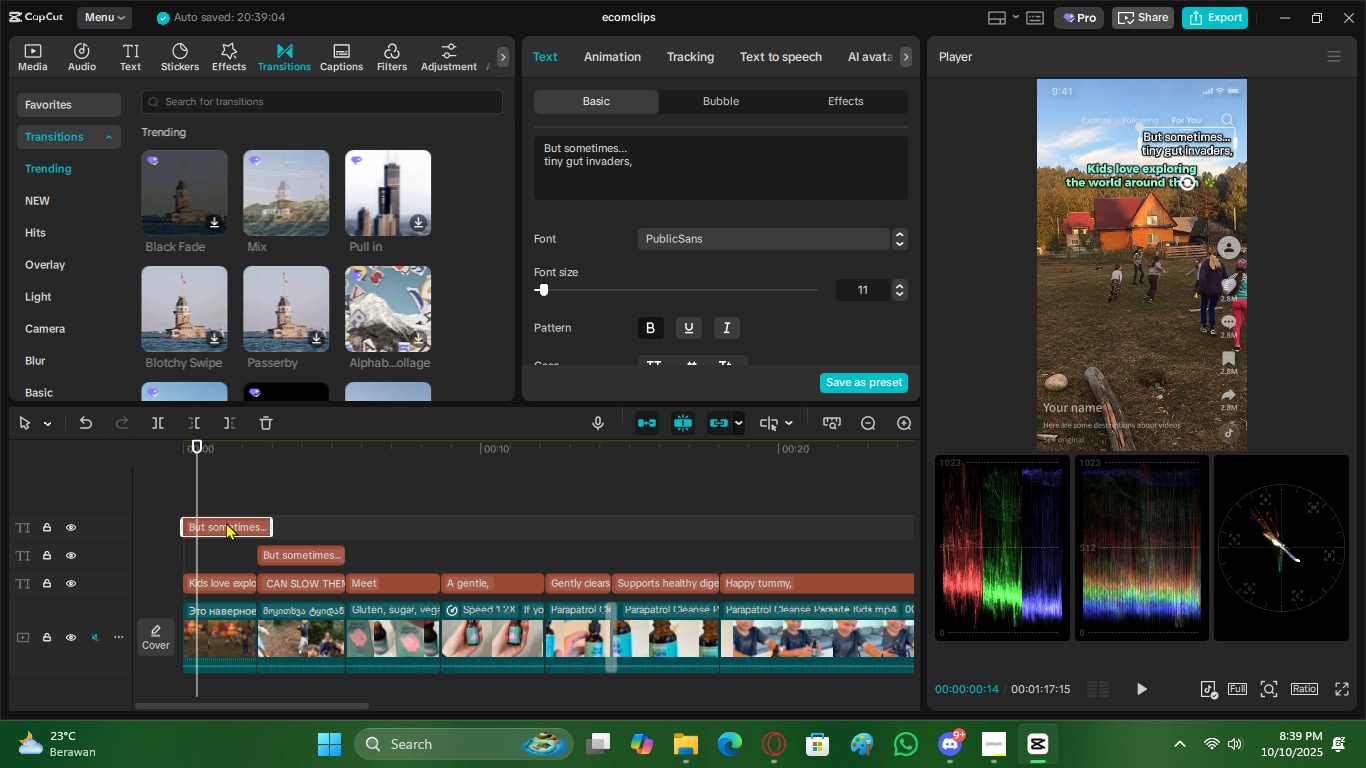 
key(X)
 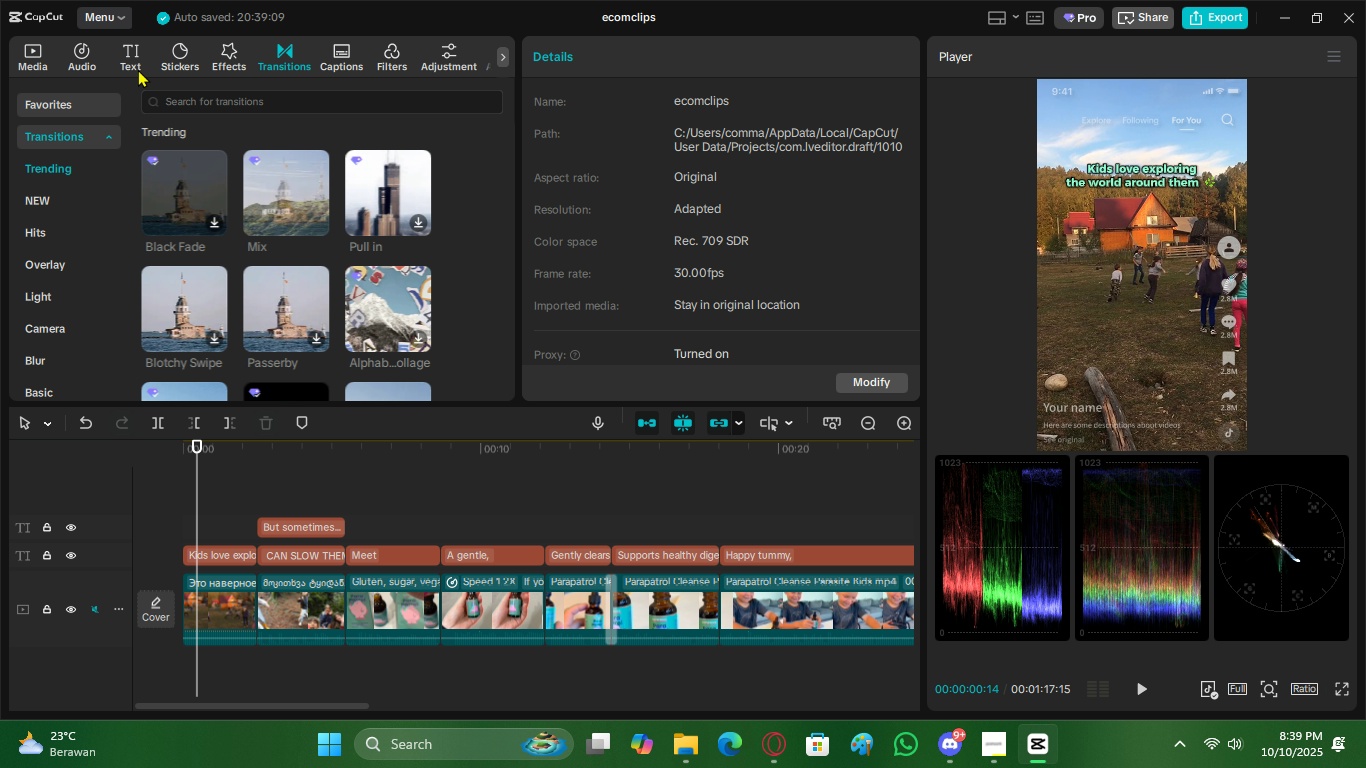 
left_click([141, 58])
 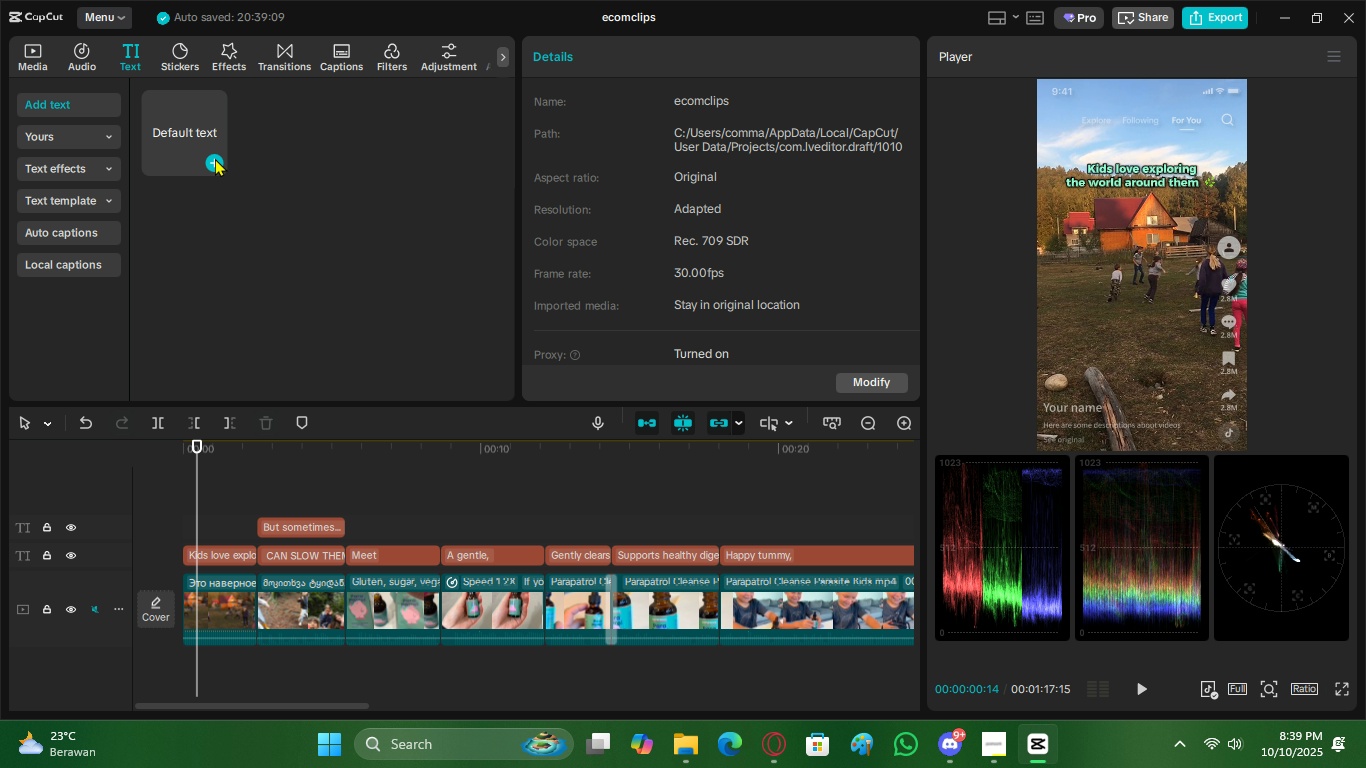 
left_click([214, 161])
 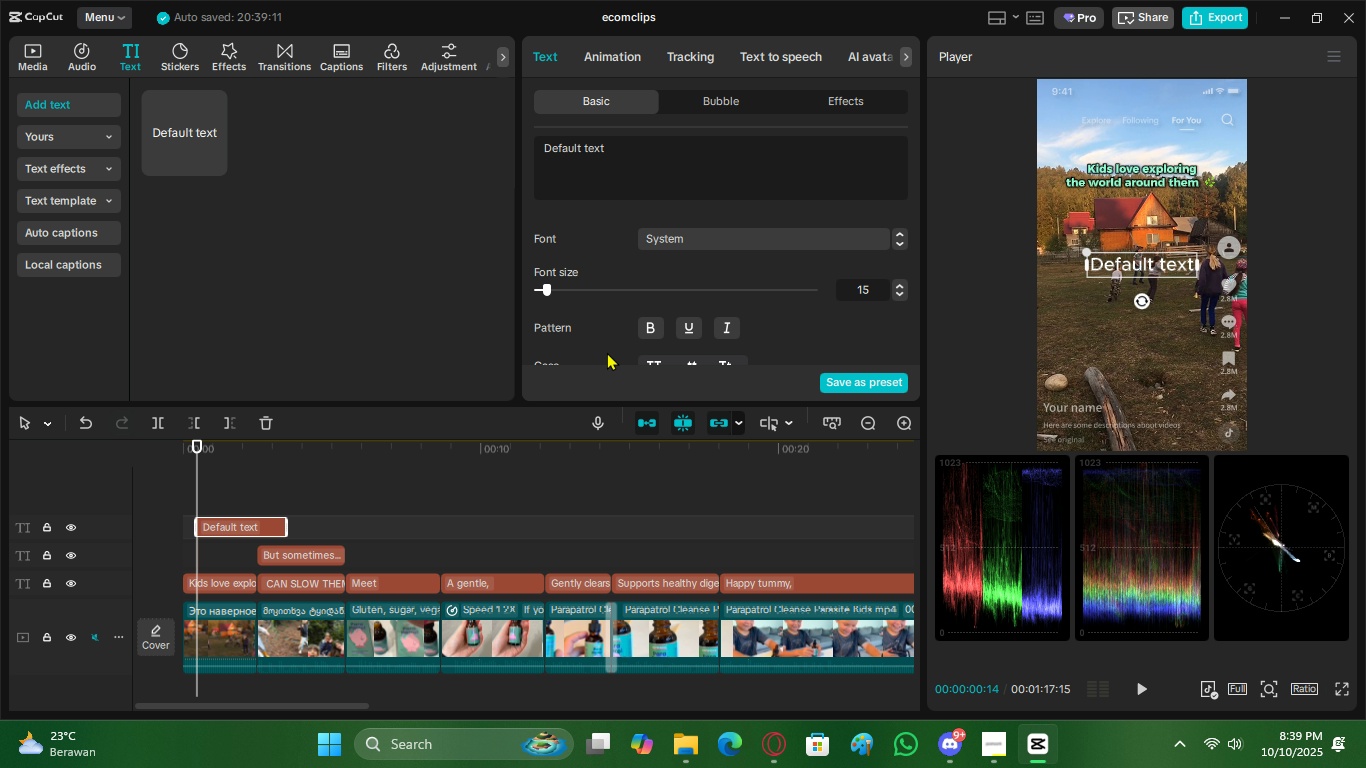 
left_click([652, 329])
 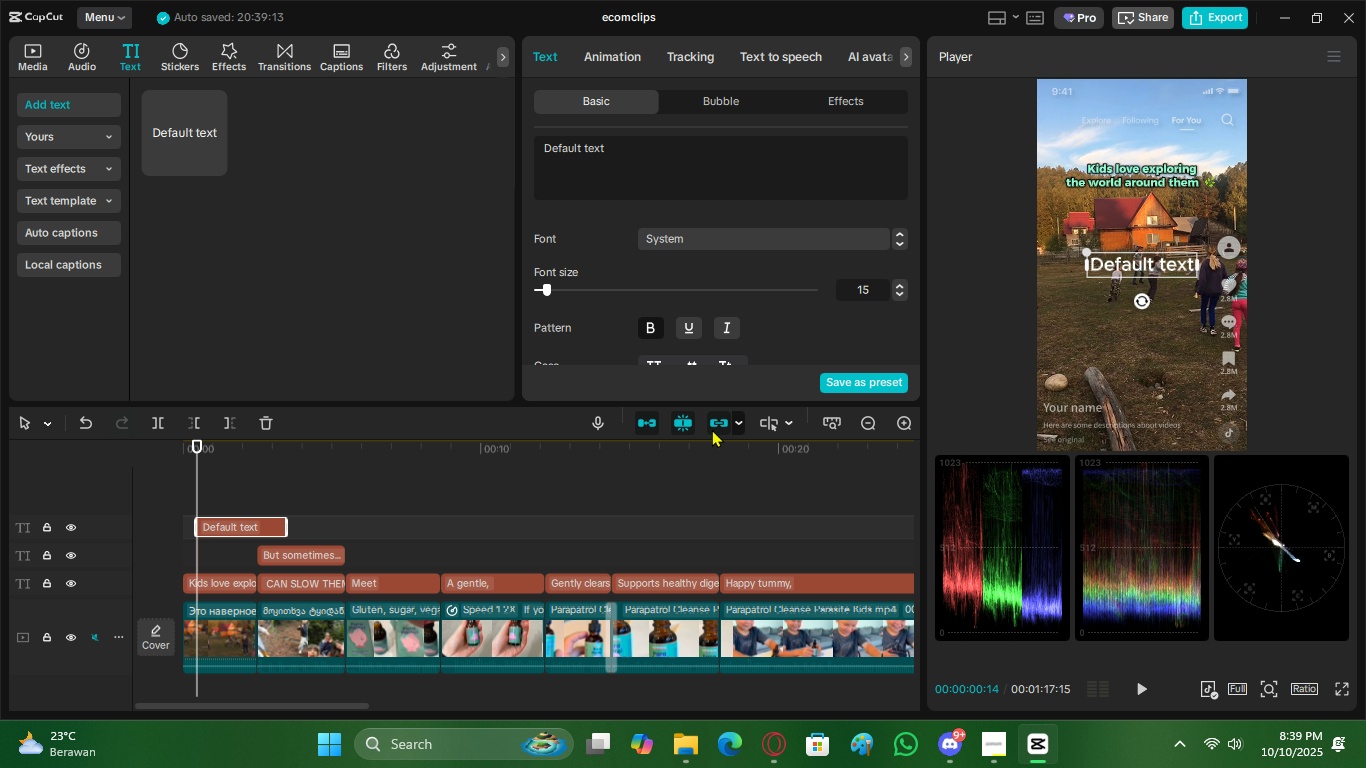 
type(Nat)
 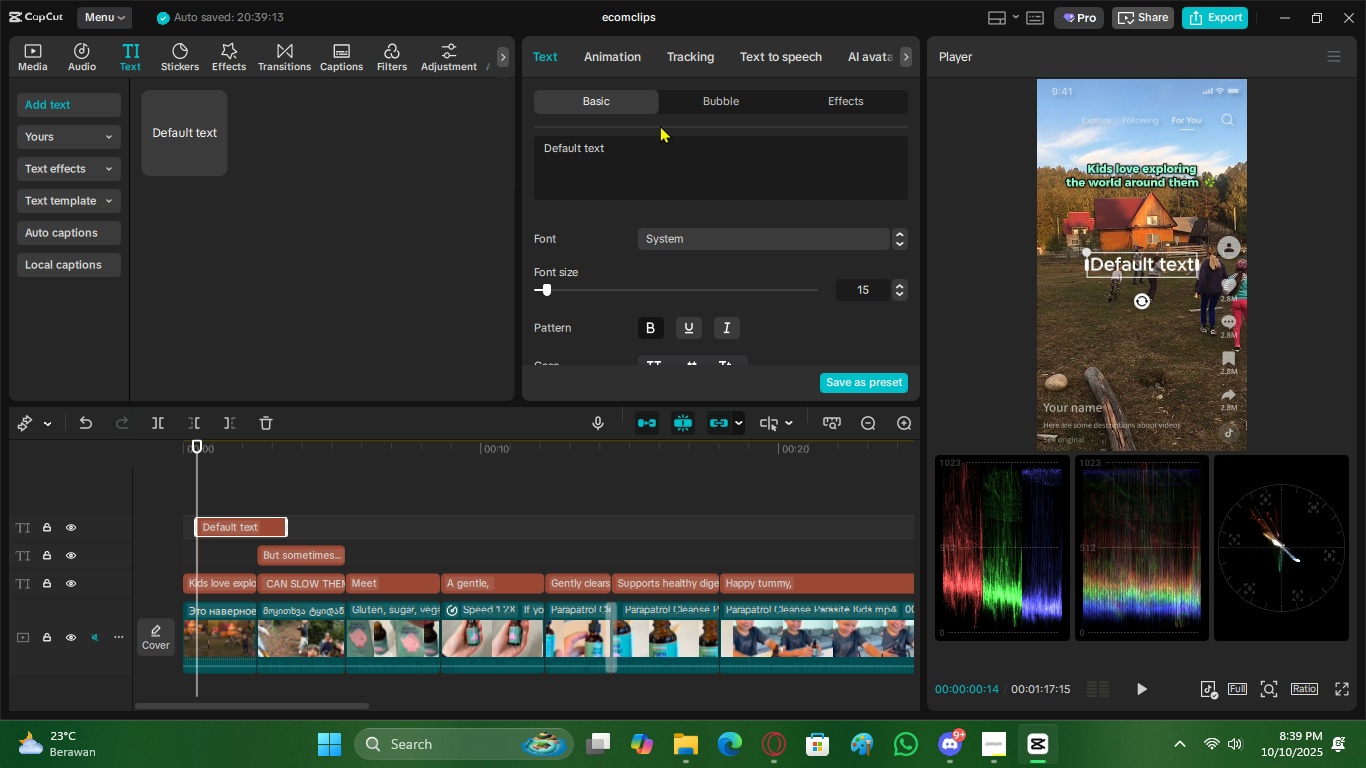 
left_click([646, 157])
 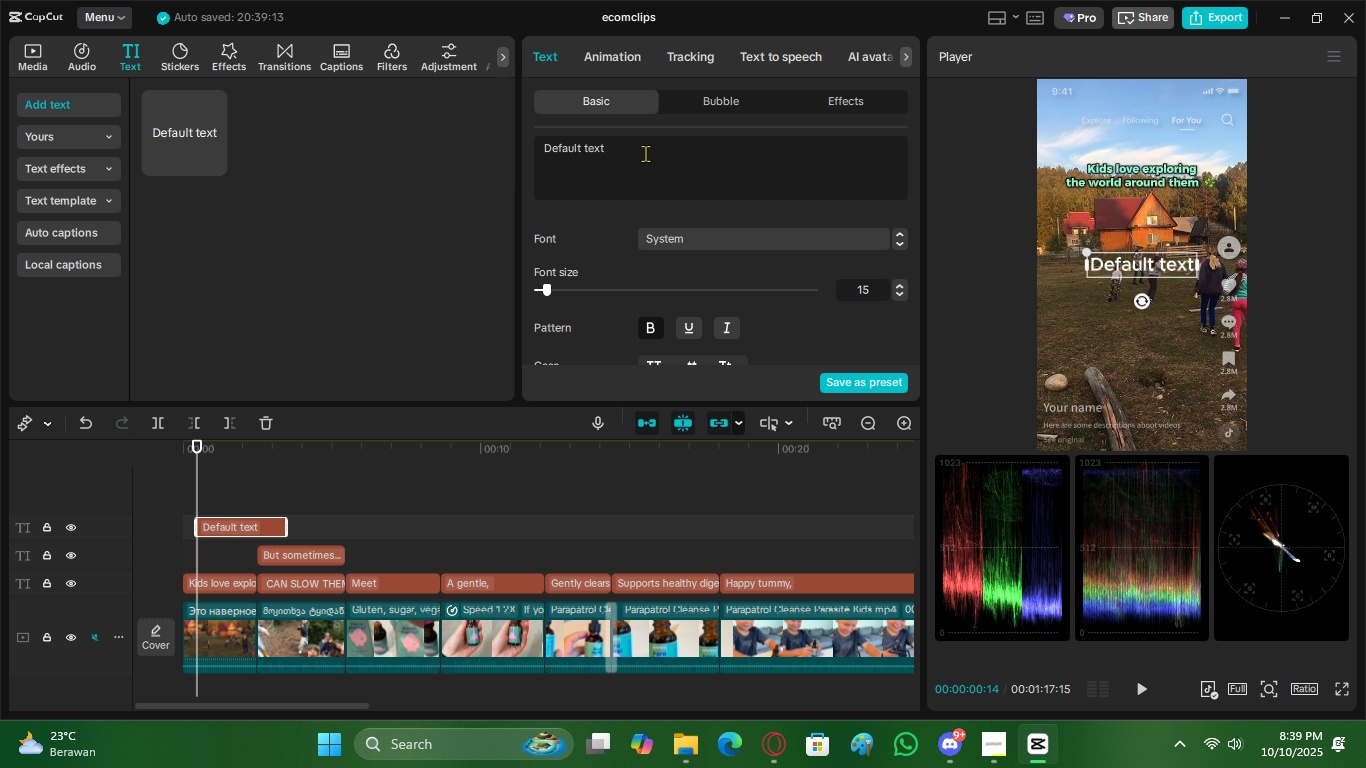 
key(Control+A)
 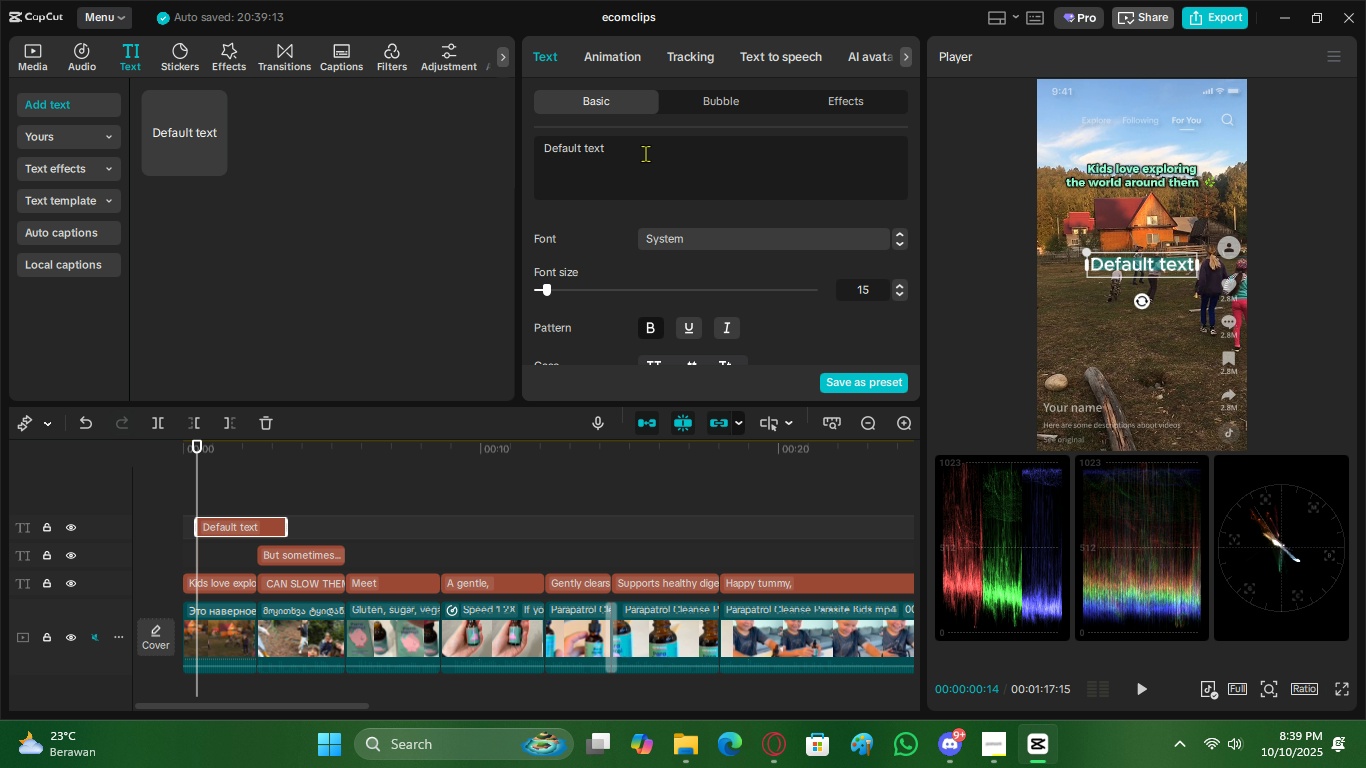 
key(Control+S)
 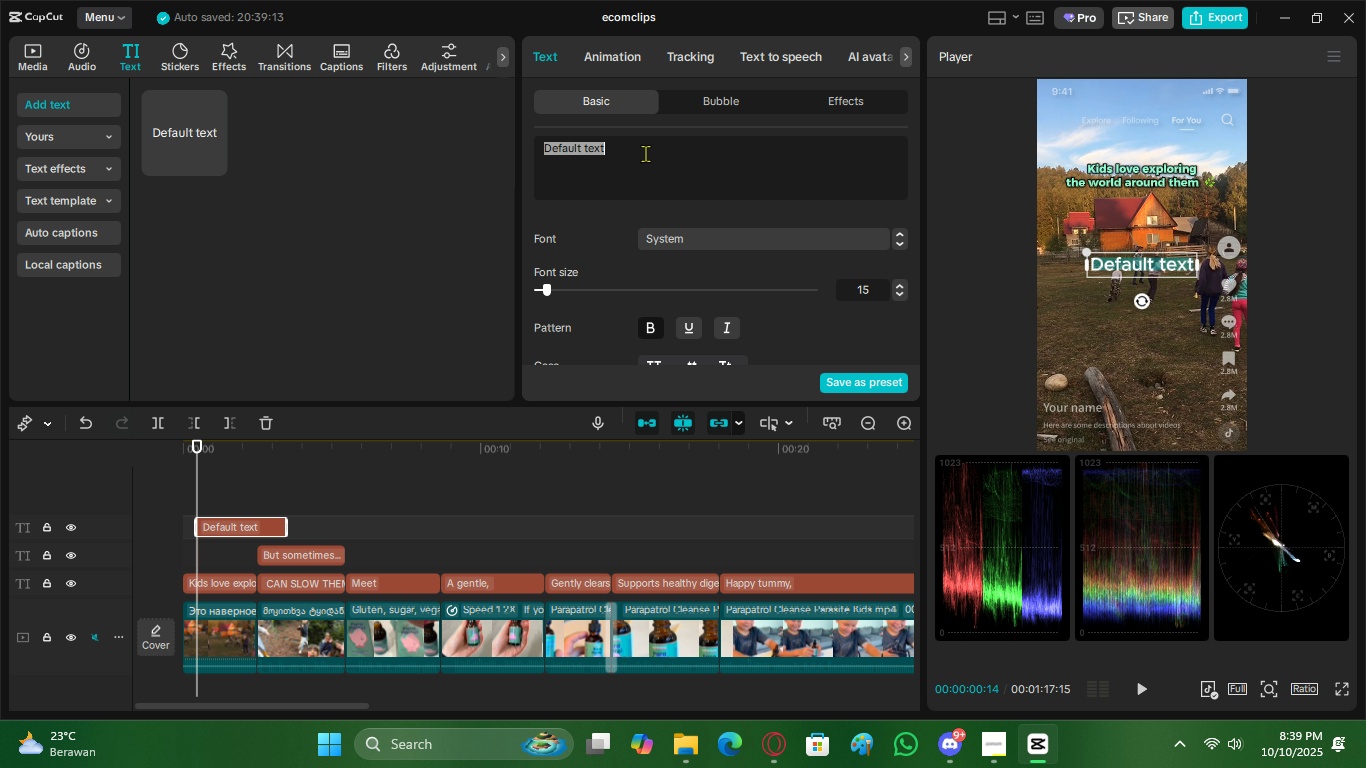 
type(n)
key(Backspace)
type(Nature's)
 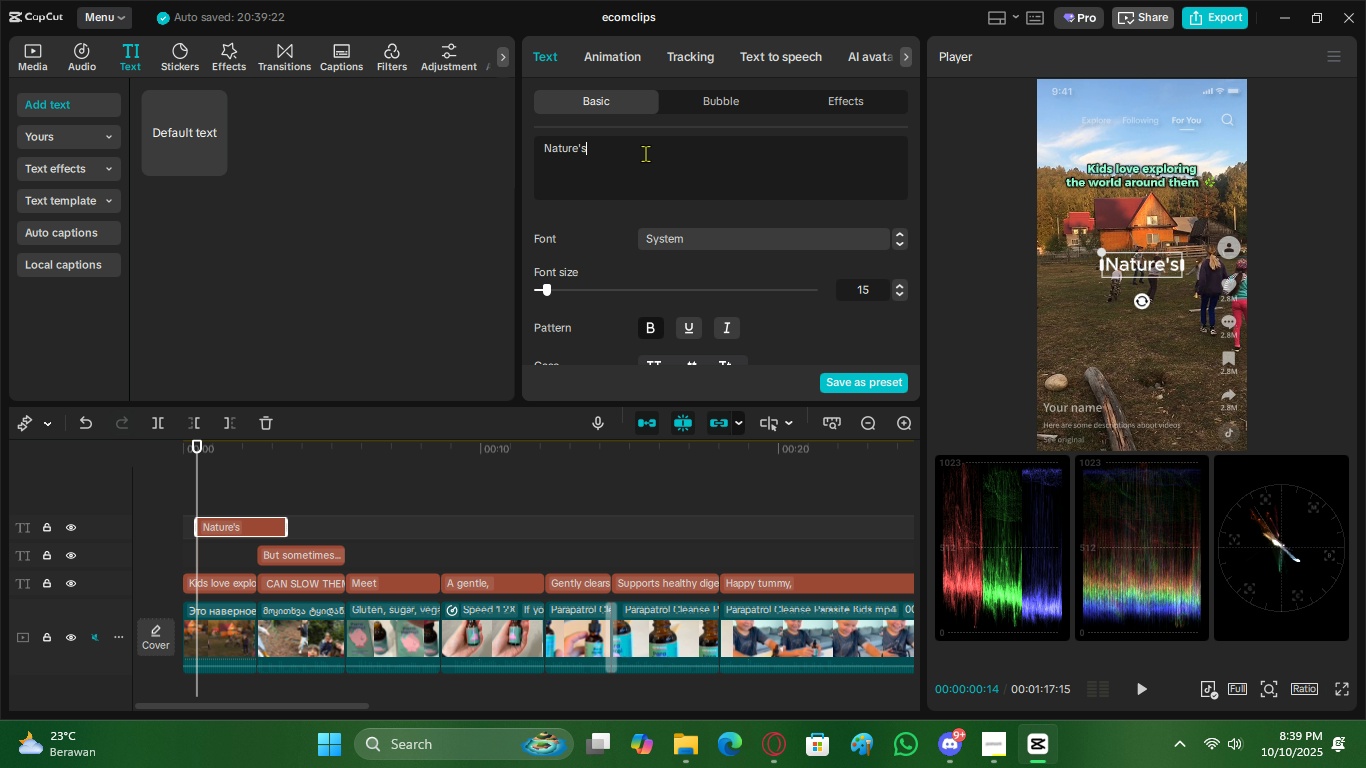 
key(Enter)
 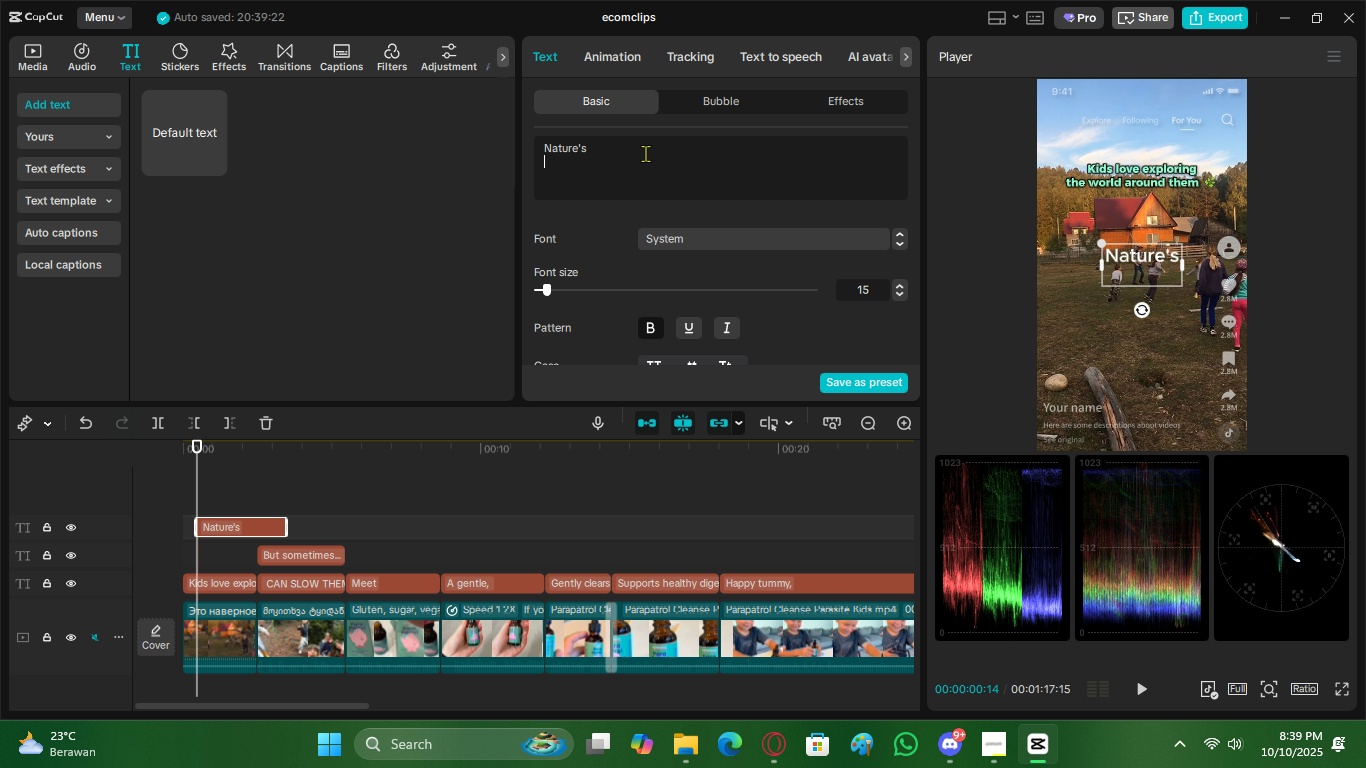 
type(FDix)
key(Backspace)
key(Backspace)
key(Backspace)
type(ix)
 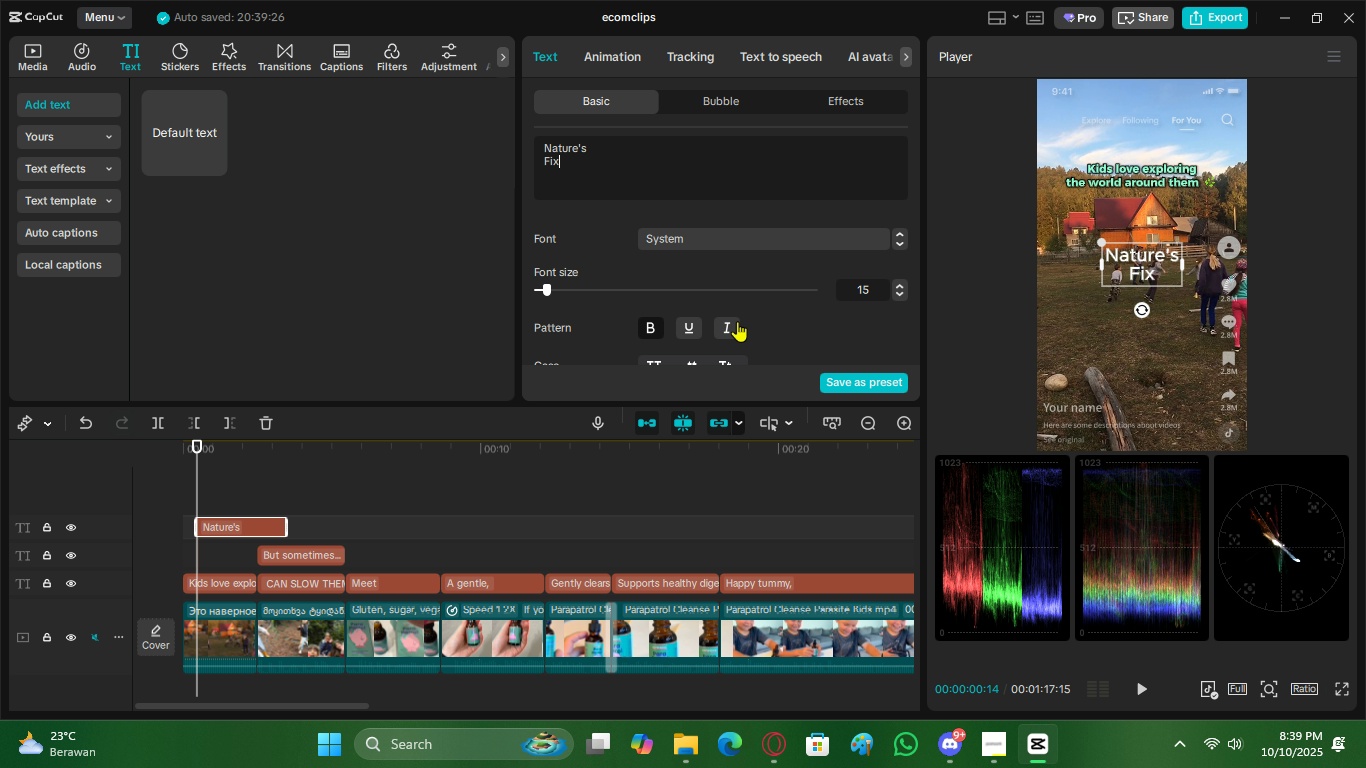 
scroll: coordinate [754, 317], scroll_direction: down, amount: 3.0
 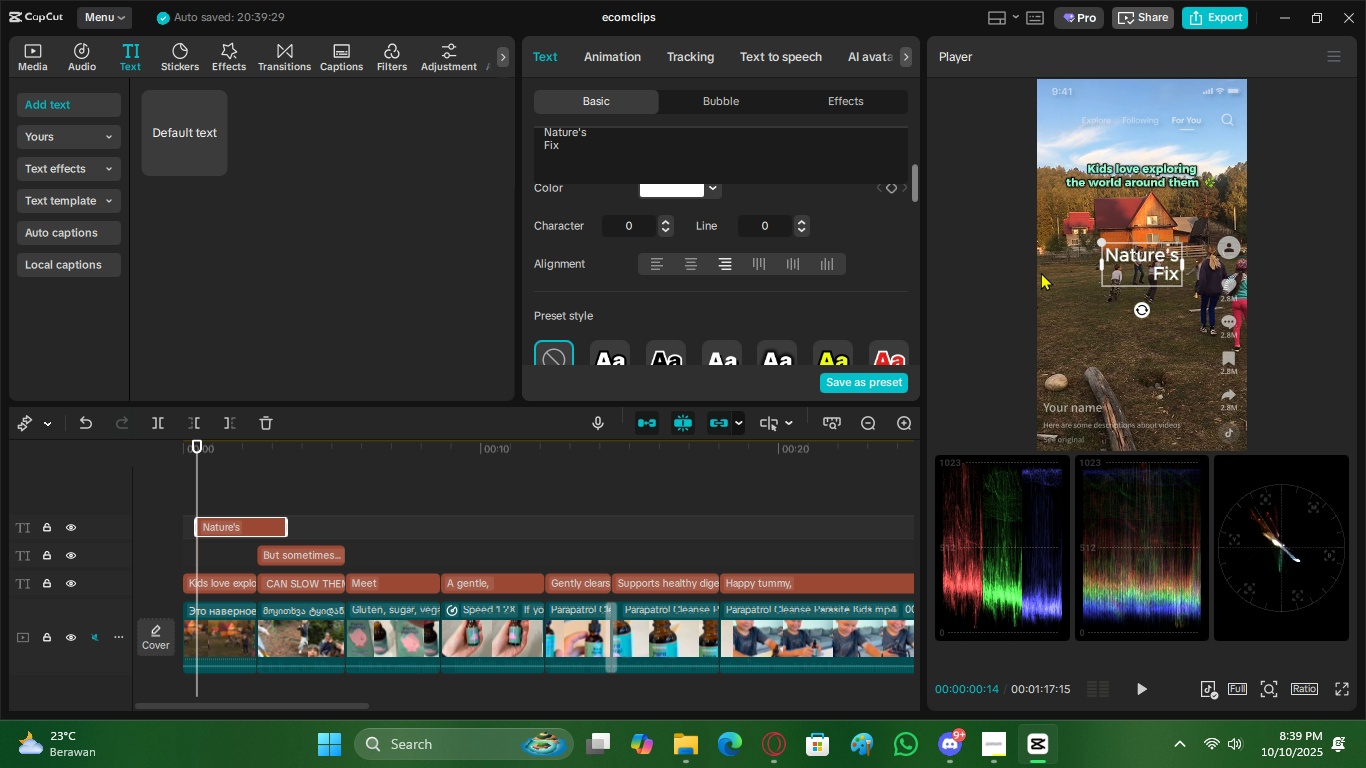 
left_click_drag(start_coordinate=[1150, 264], to_coordinate=[1199, 150])
 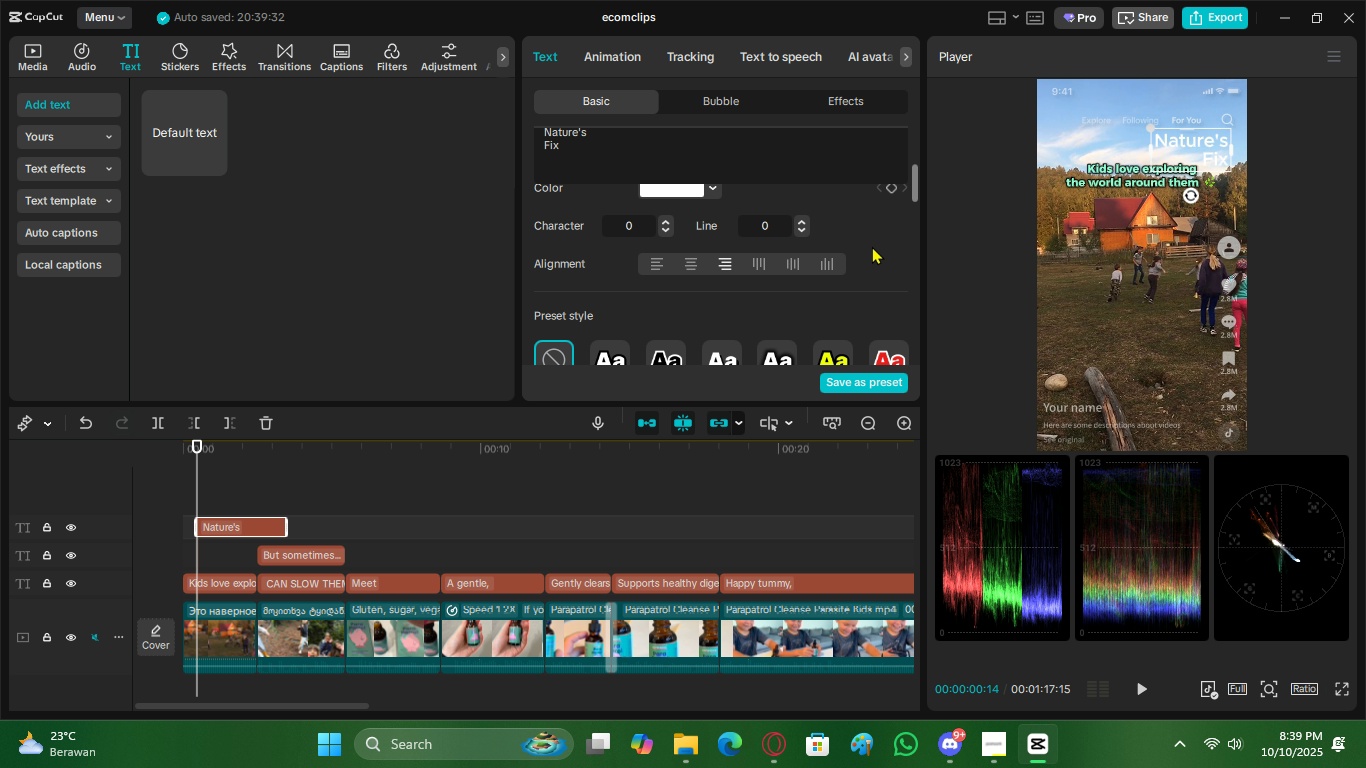 
scroll: coordinate [580, 279], scroll_direction: down, amount: 9.0
 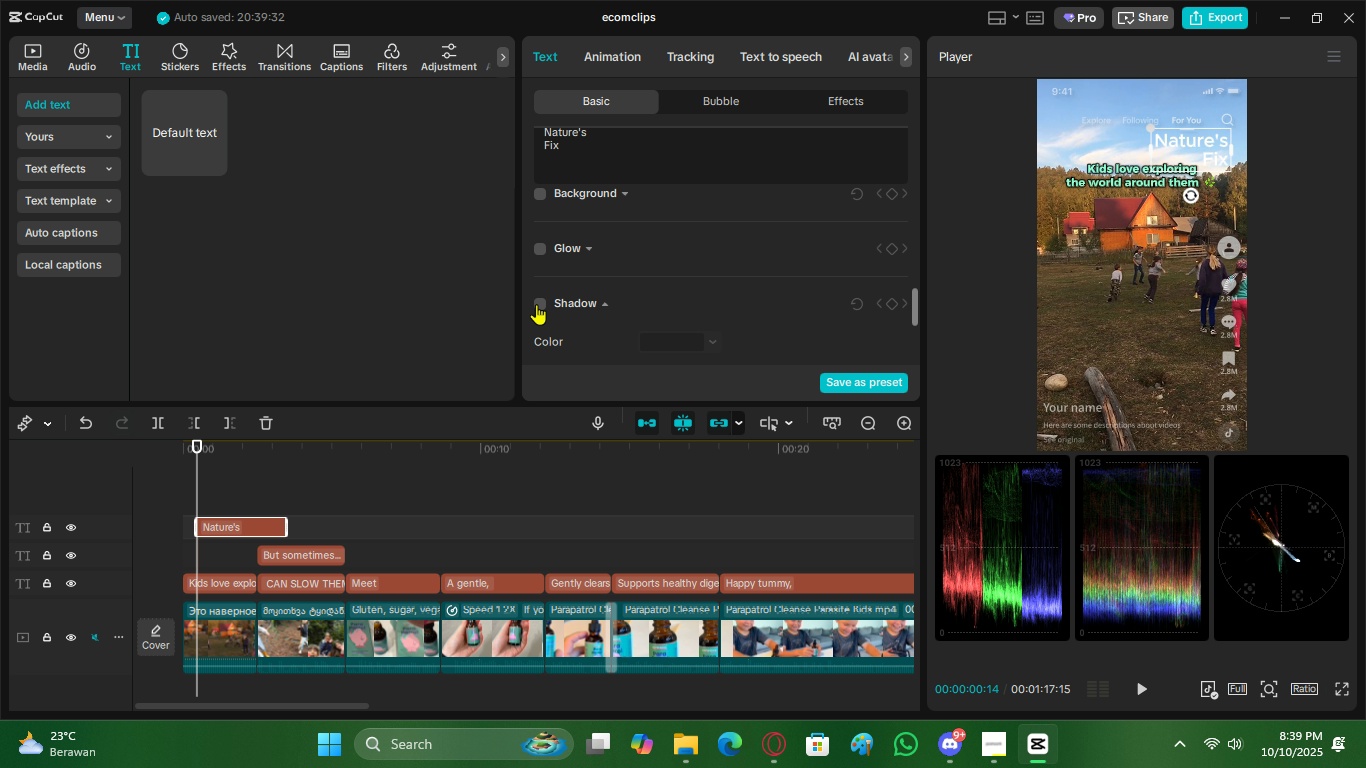 
left_click([536, 304])
 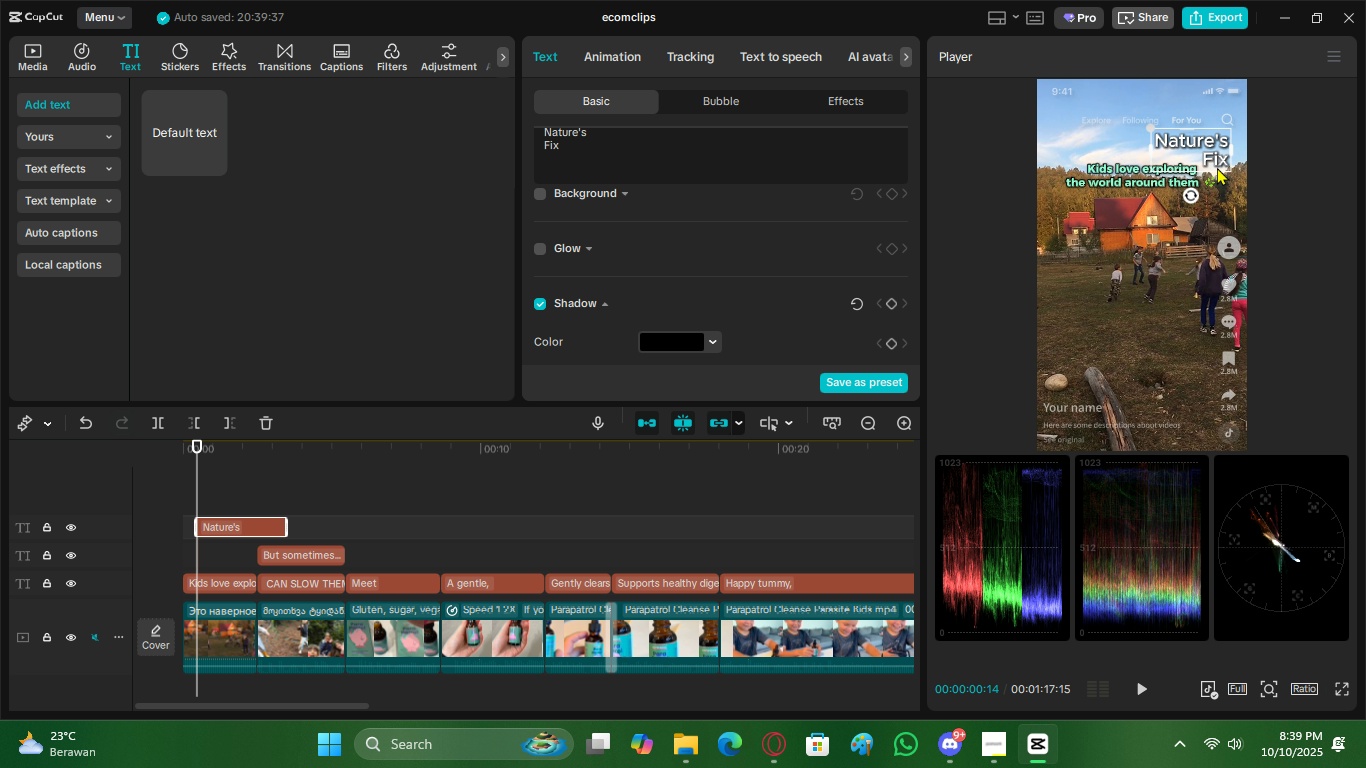 
left_click_drag(start_coordinate=[1150, 130], to_coordinate=[1162, 135])
 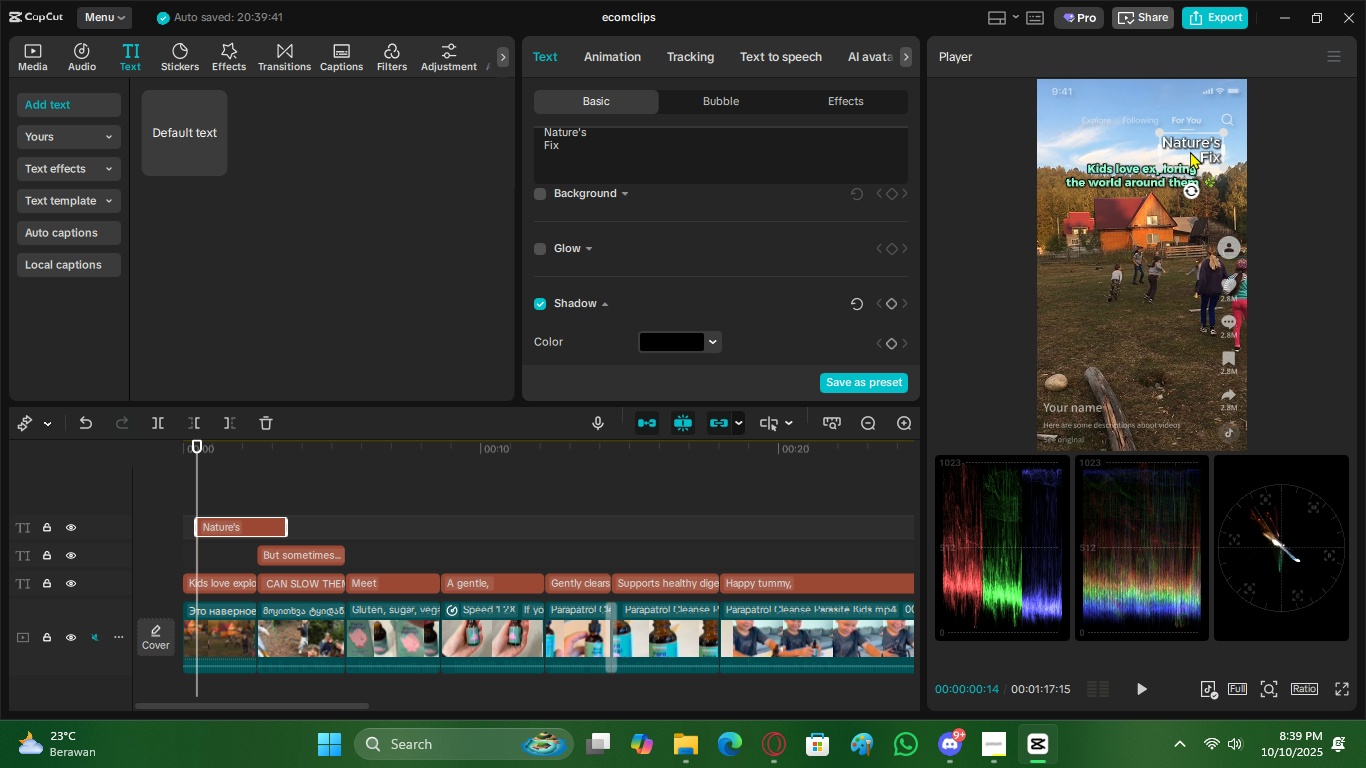 
left_click_drag(start_coordinate=[1191, 151], to_coordinate=[1214, 155])
 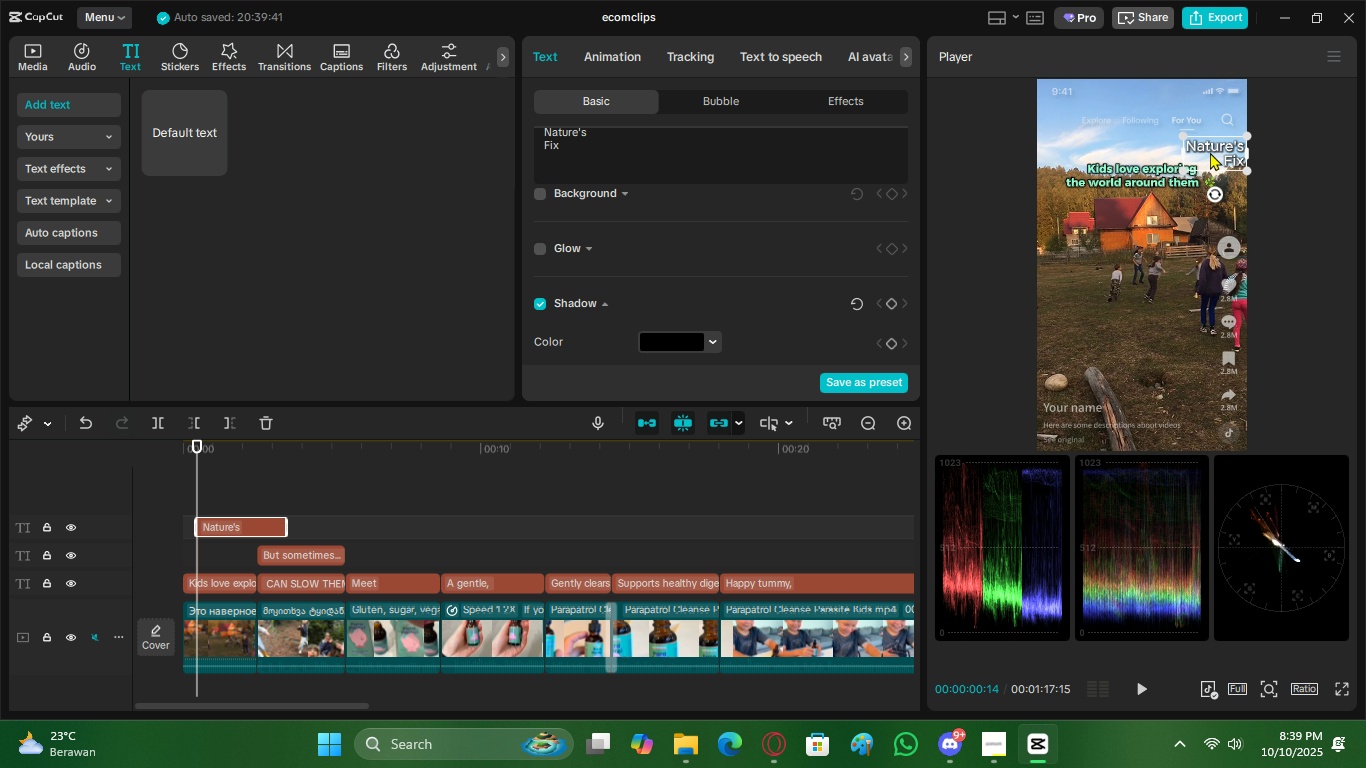 
left_click_drag(start_coordinate=[1212, 153], to_coordinate=[1193, 151])
 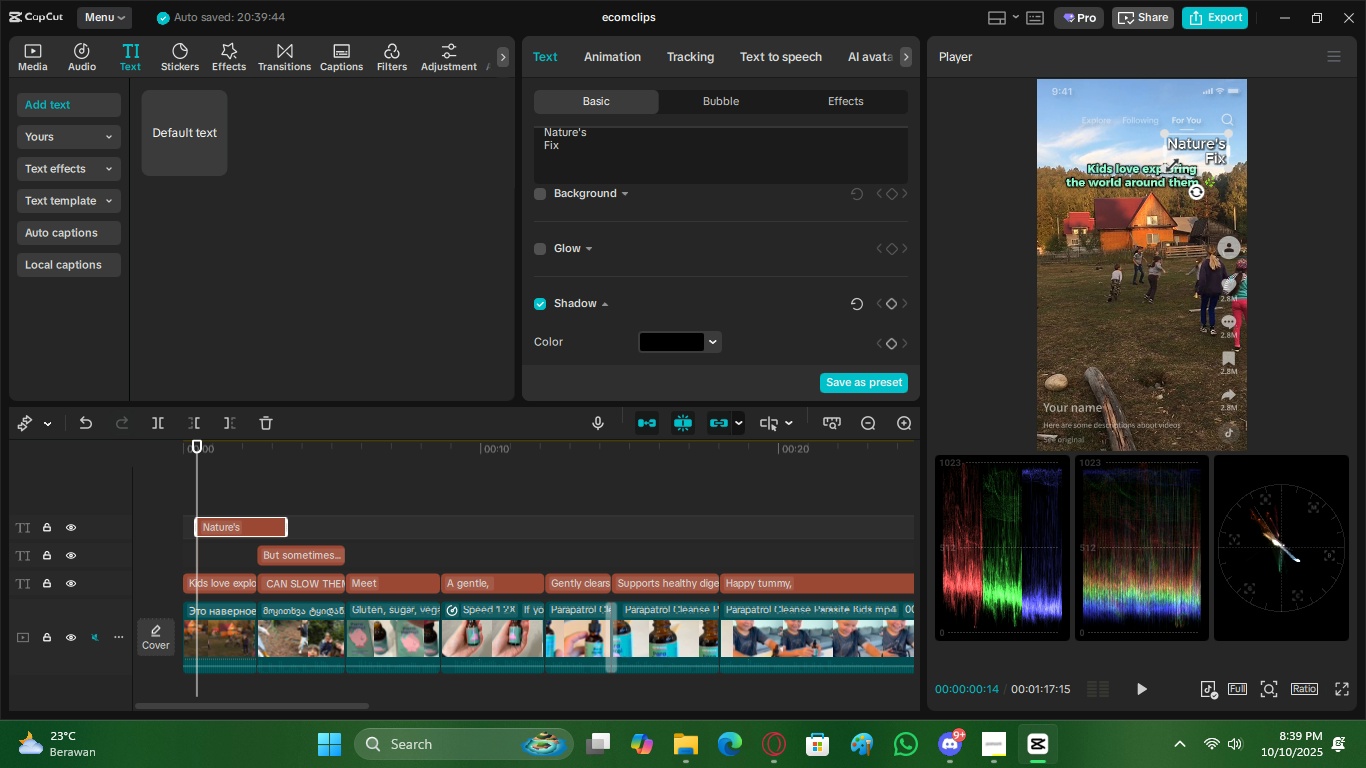 
left_click_drag(start_coordinate=[1169, 163], to_coordinate=[1181, 157])
 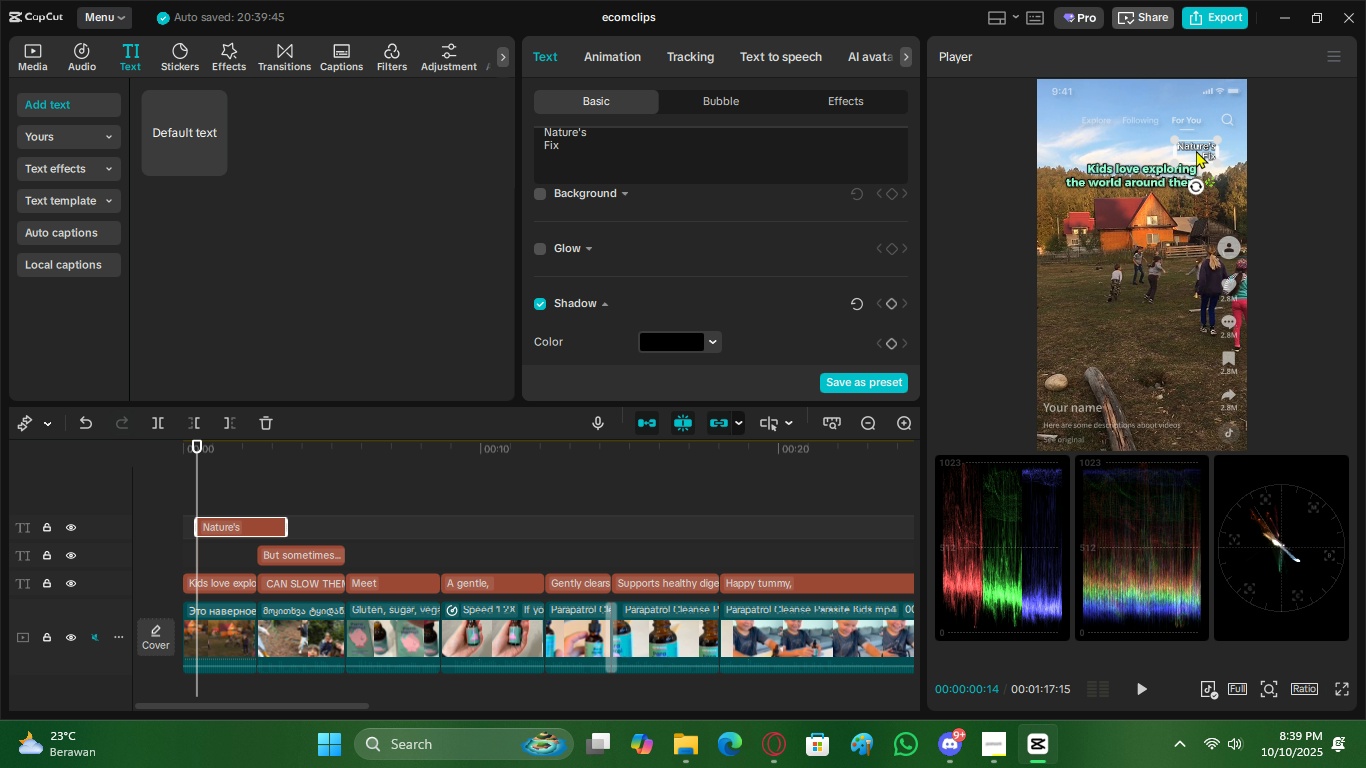 
left_click_drag(start_coordinate=[1196, 150], to_coordinate=[1202, 145])
 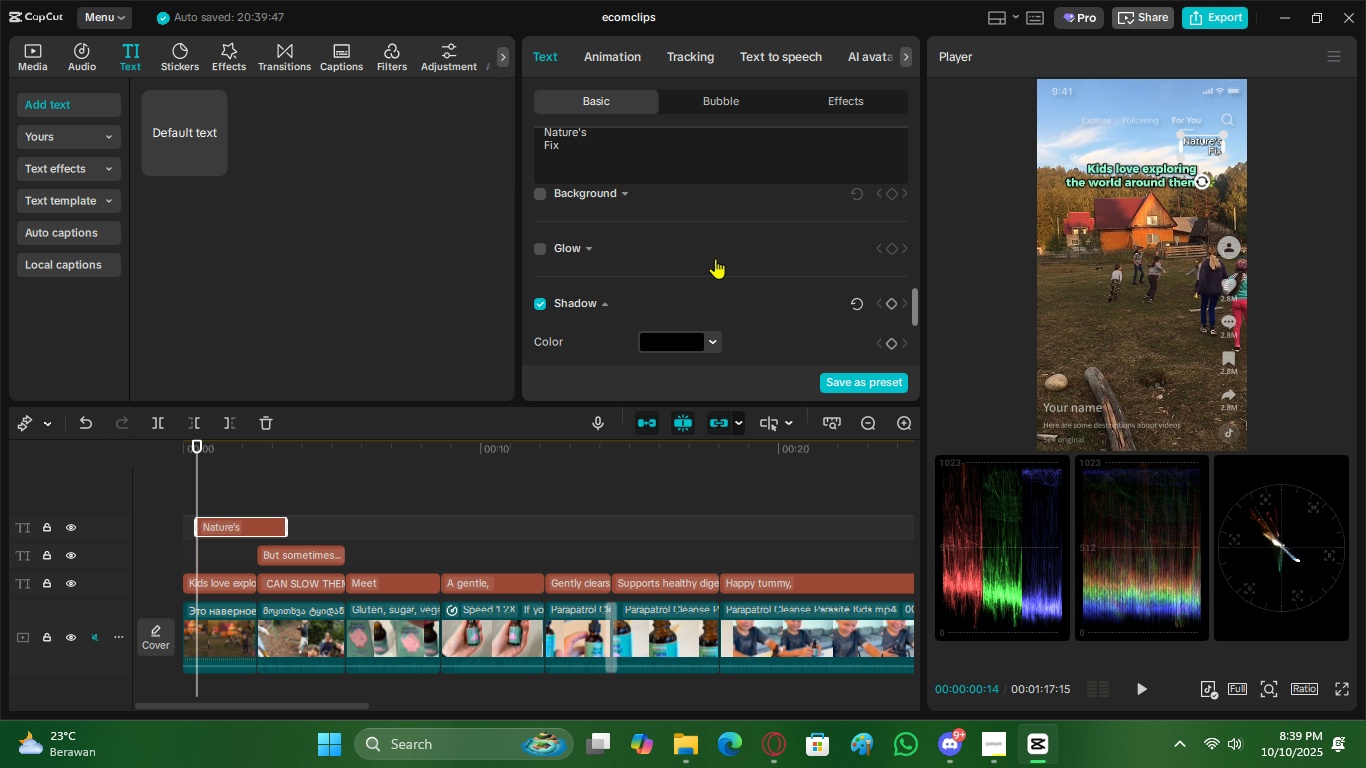 
scroll: coordinate [718, 259], scroll_direction: down, amount: 2.0
 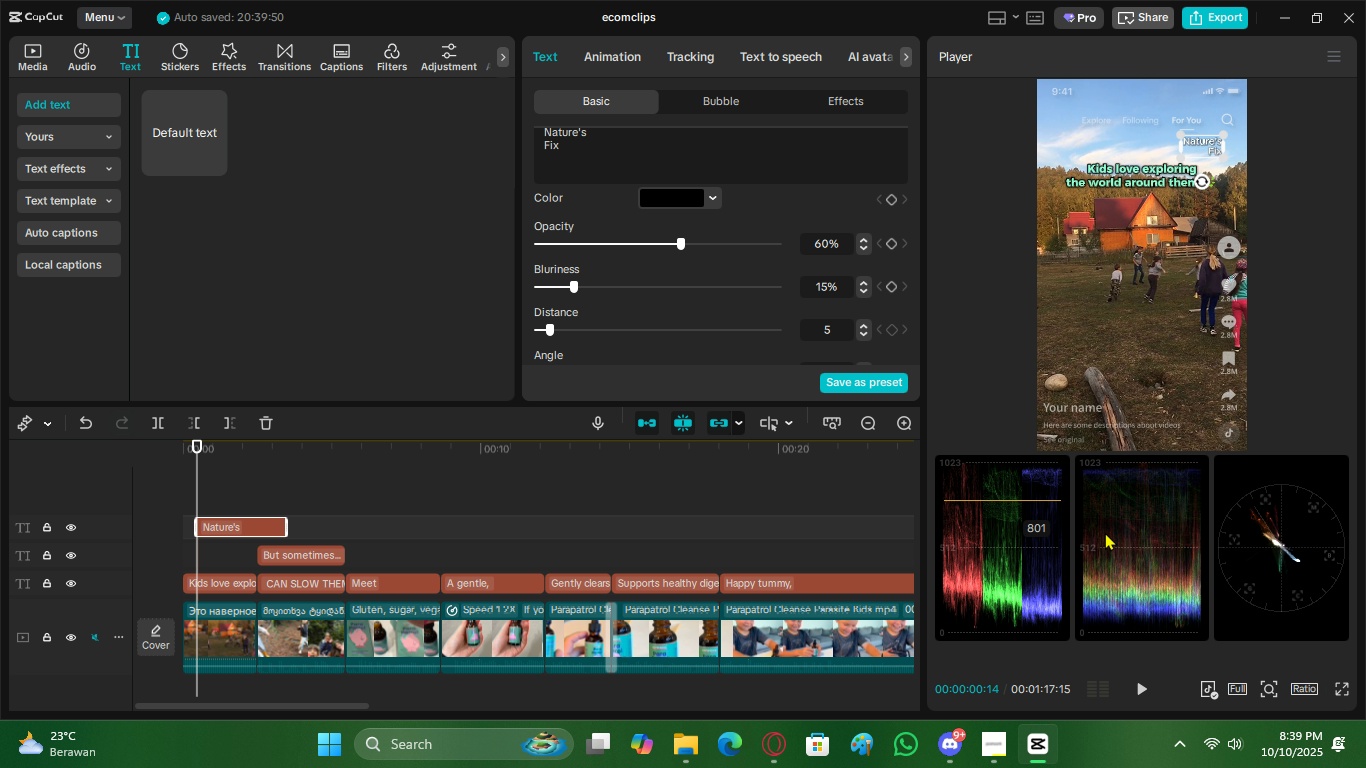 
left_click([1341, 680])
 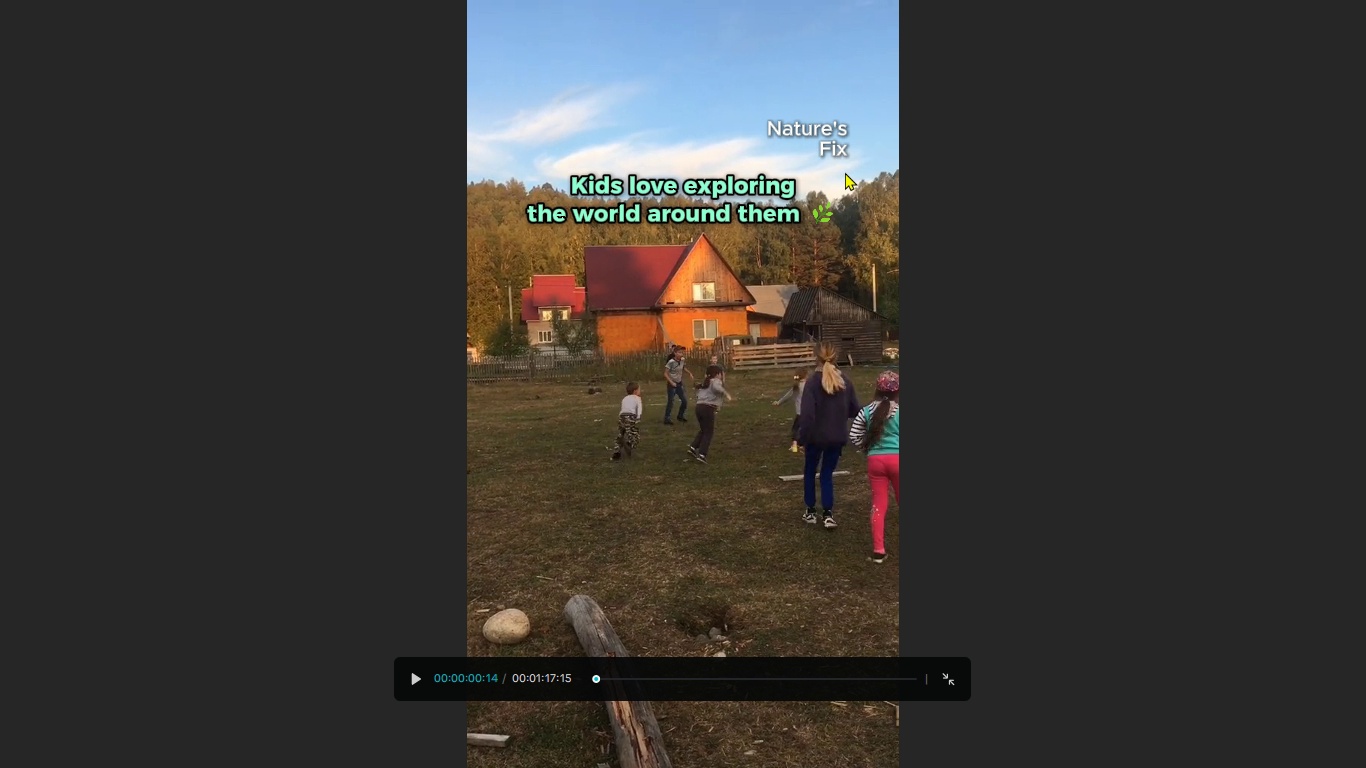 
key(Escape)
 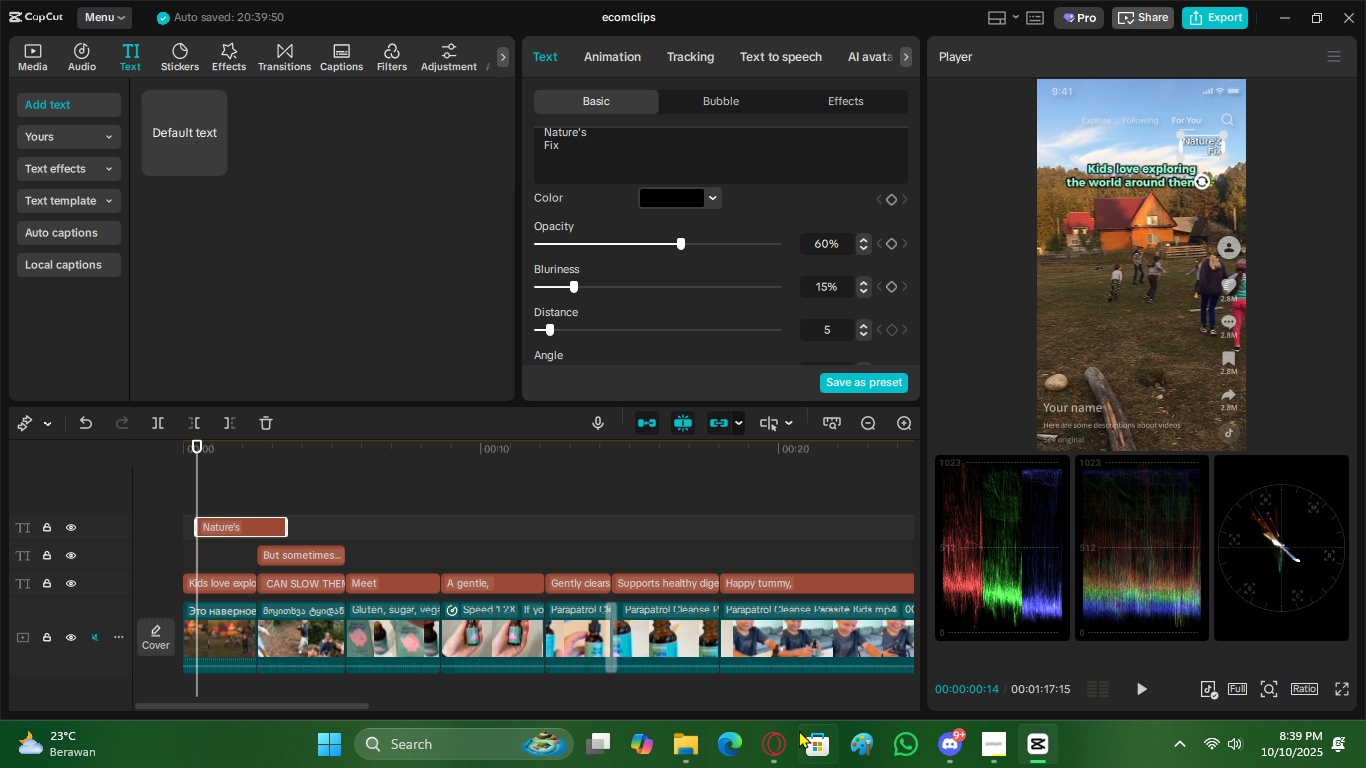 
left_click([793, 737])
 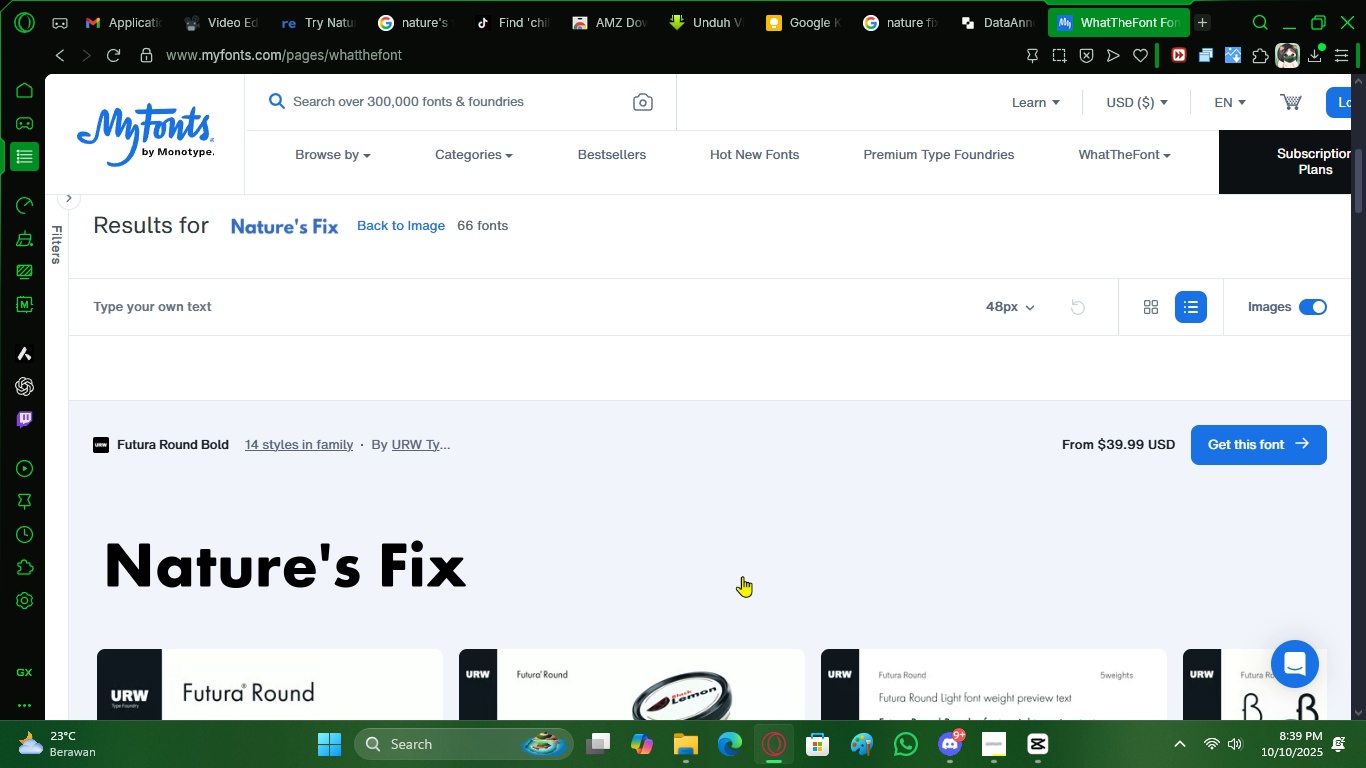 
scroll: coordinate [741, 574], scroll_direction: down, amount: 2.0
 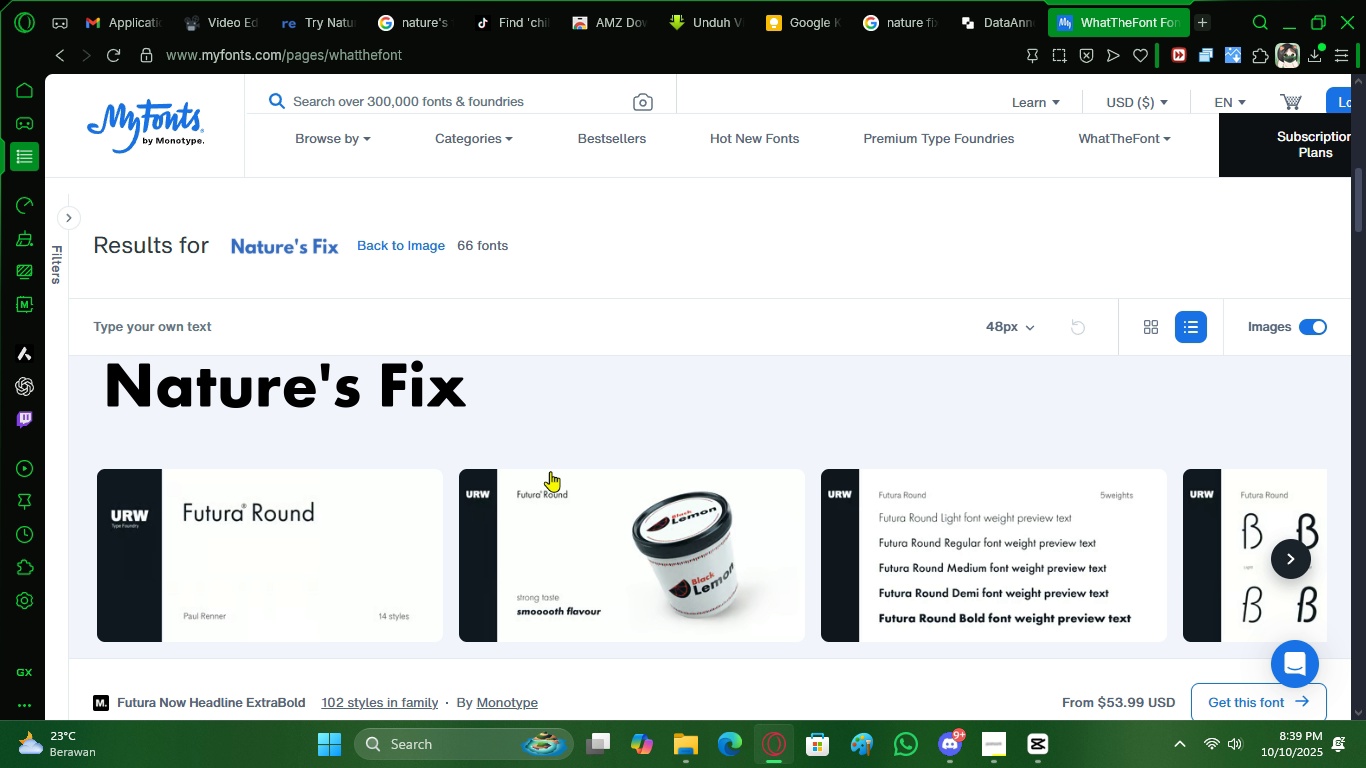 
scroll: coordinate [745, 545], scroll_direction: up, amount: 16.0
 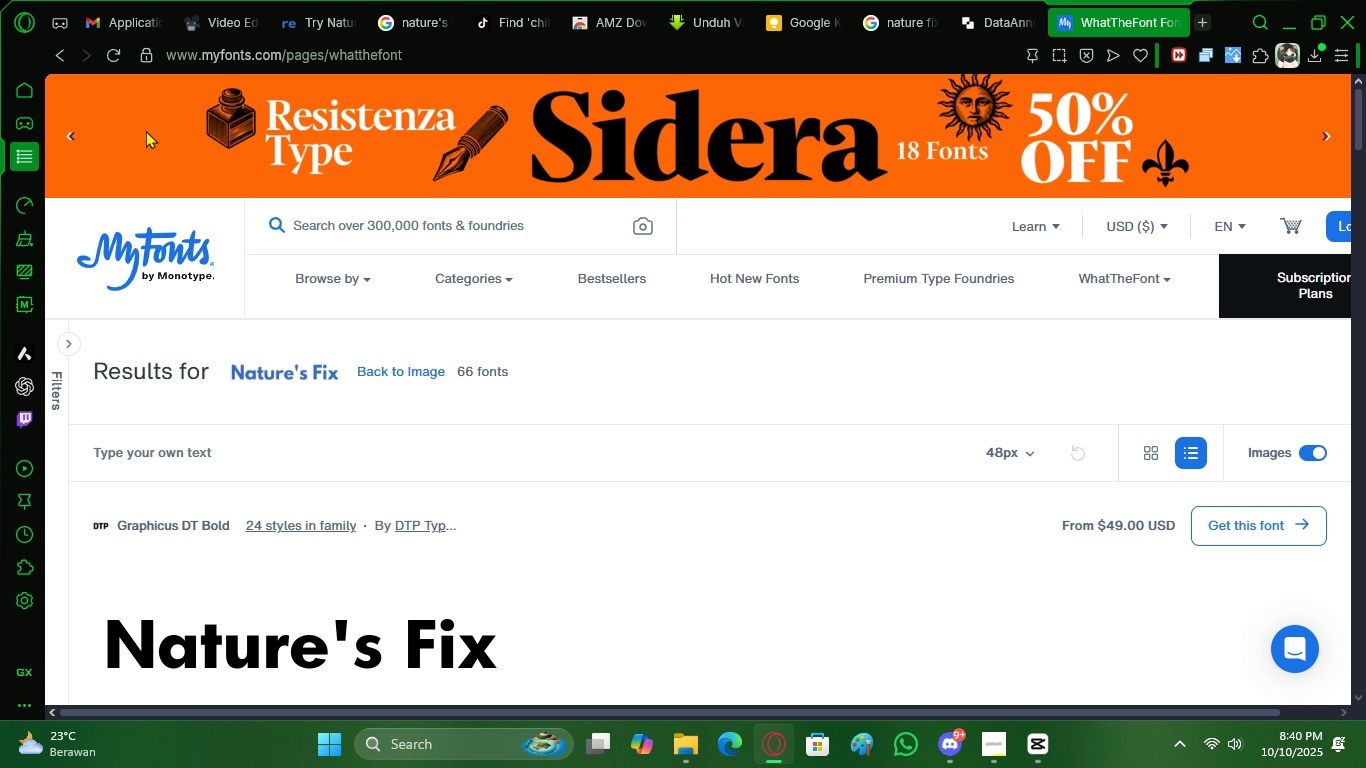 
left_click([128, 24])
 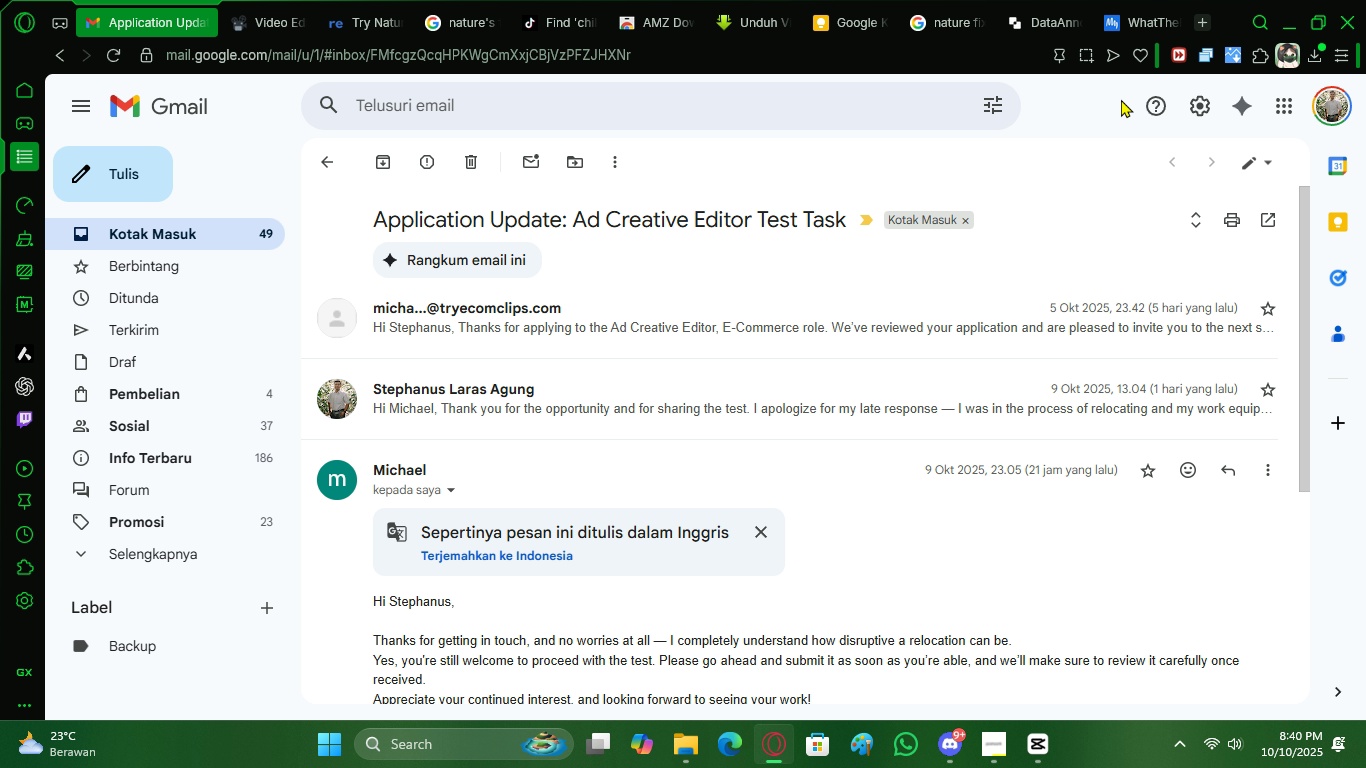 
left_click([1121, 31])
 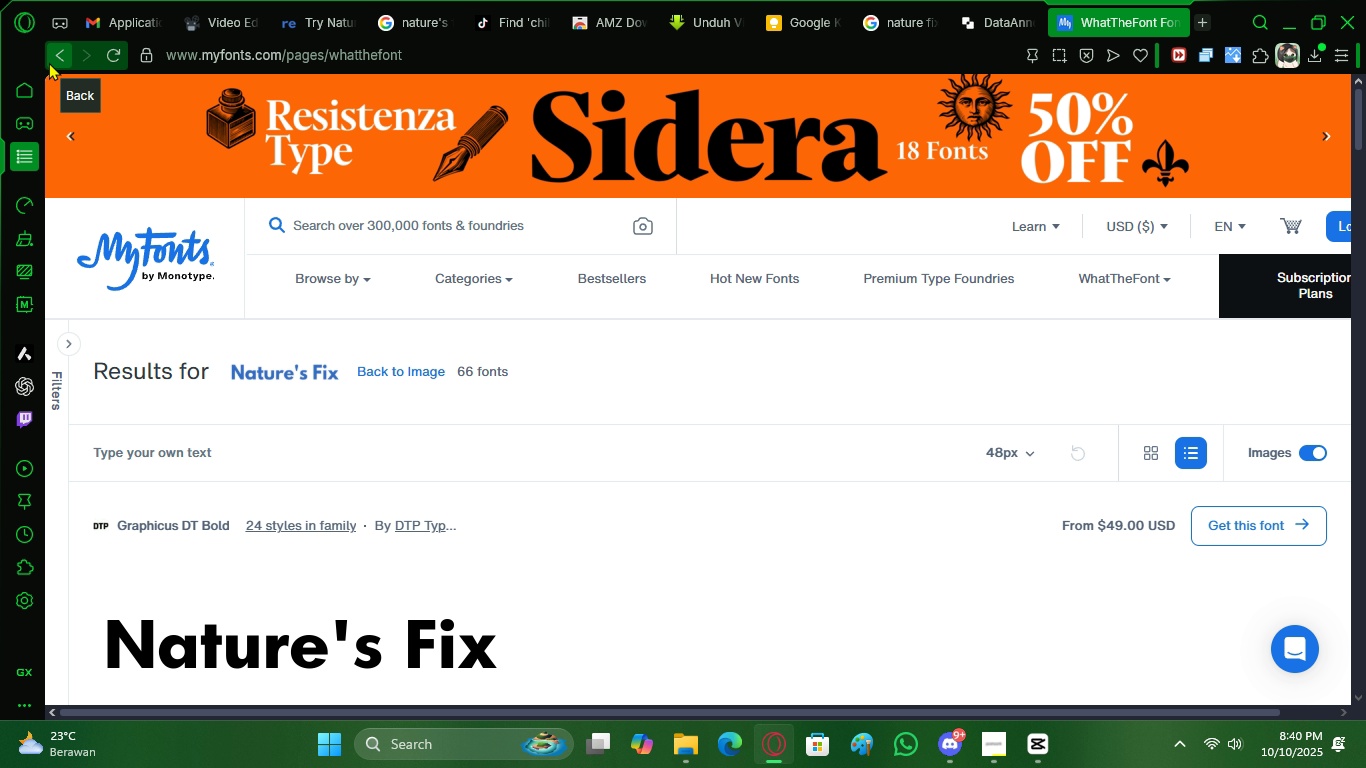 
left_click([49, 62])
 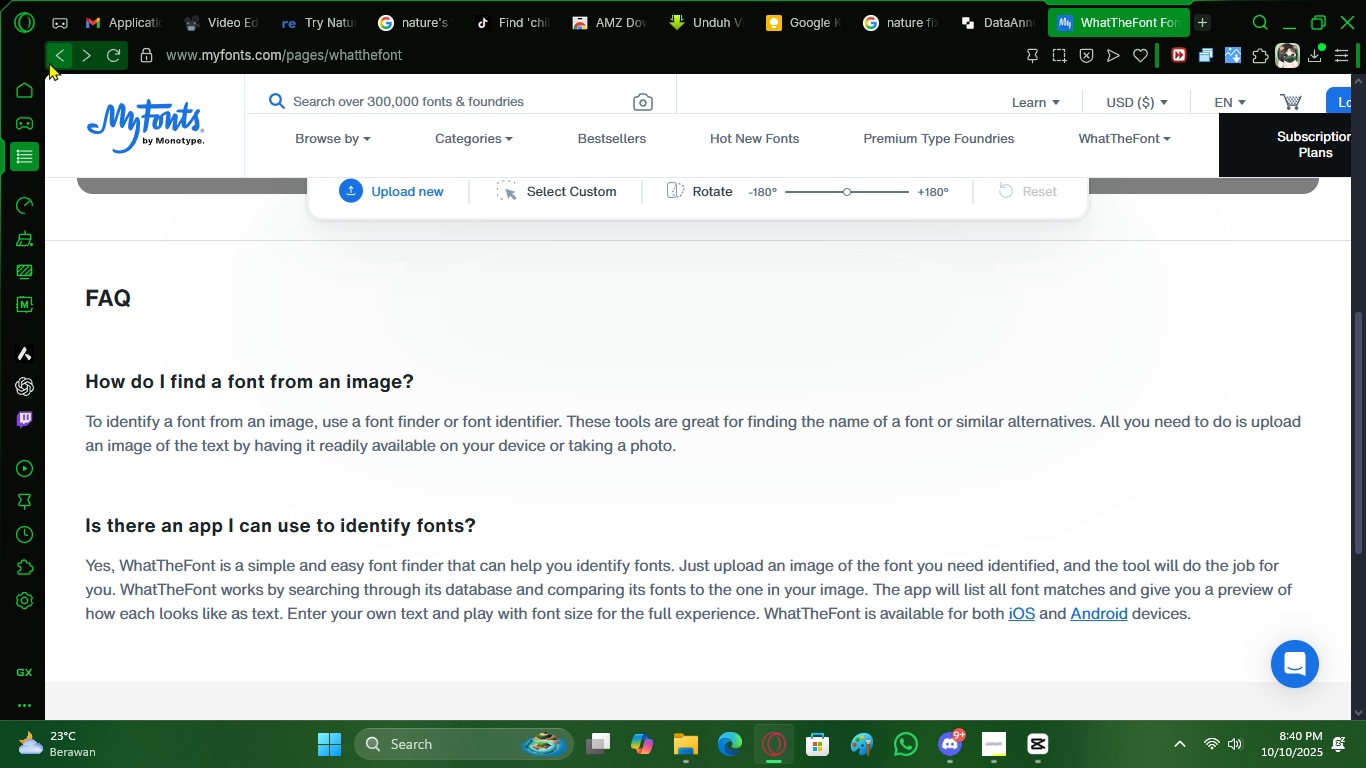 
left_click([49, 62])
 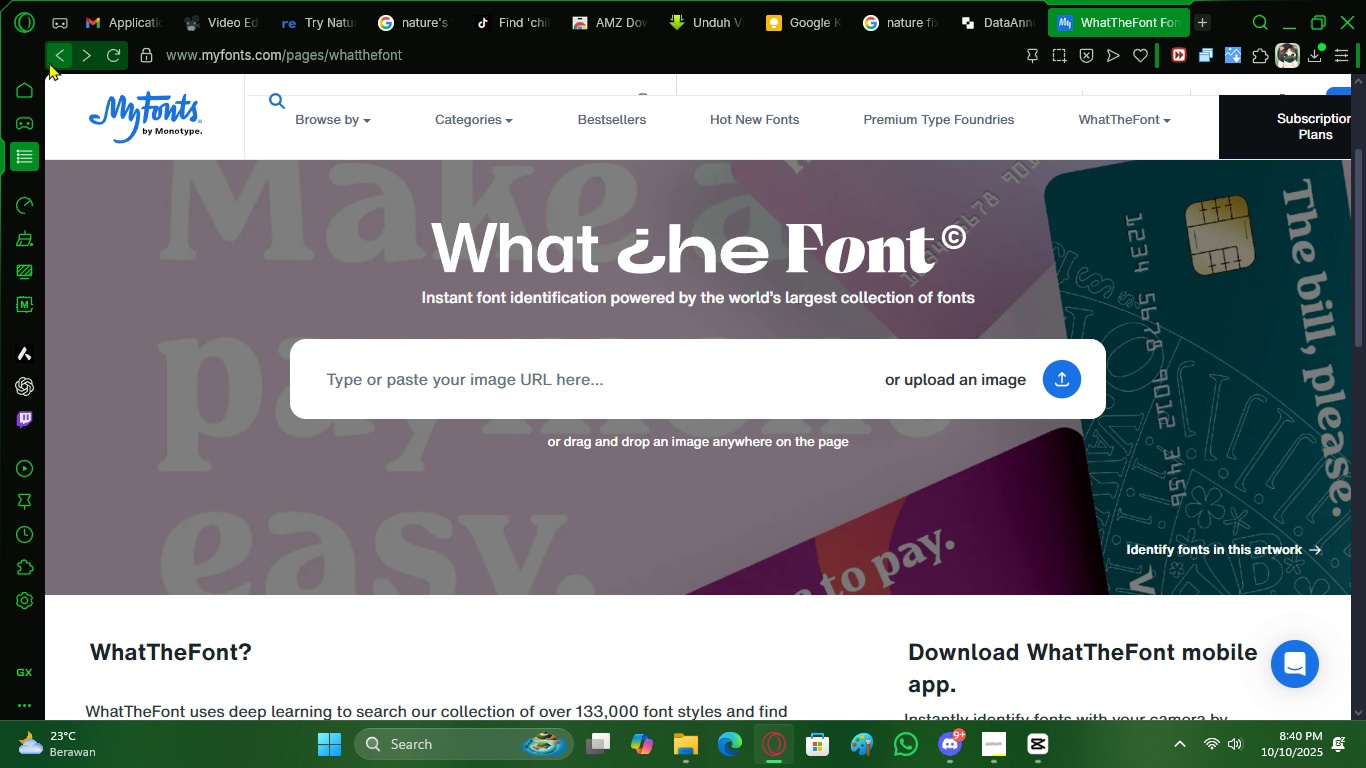 
left_click([49, 62])
 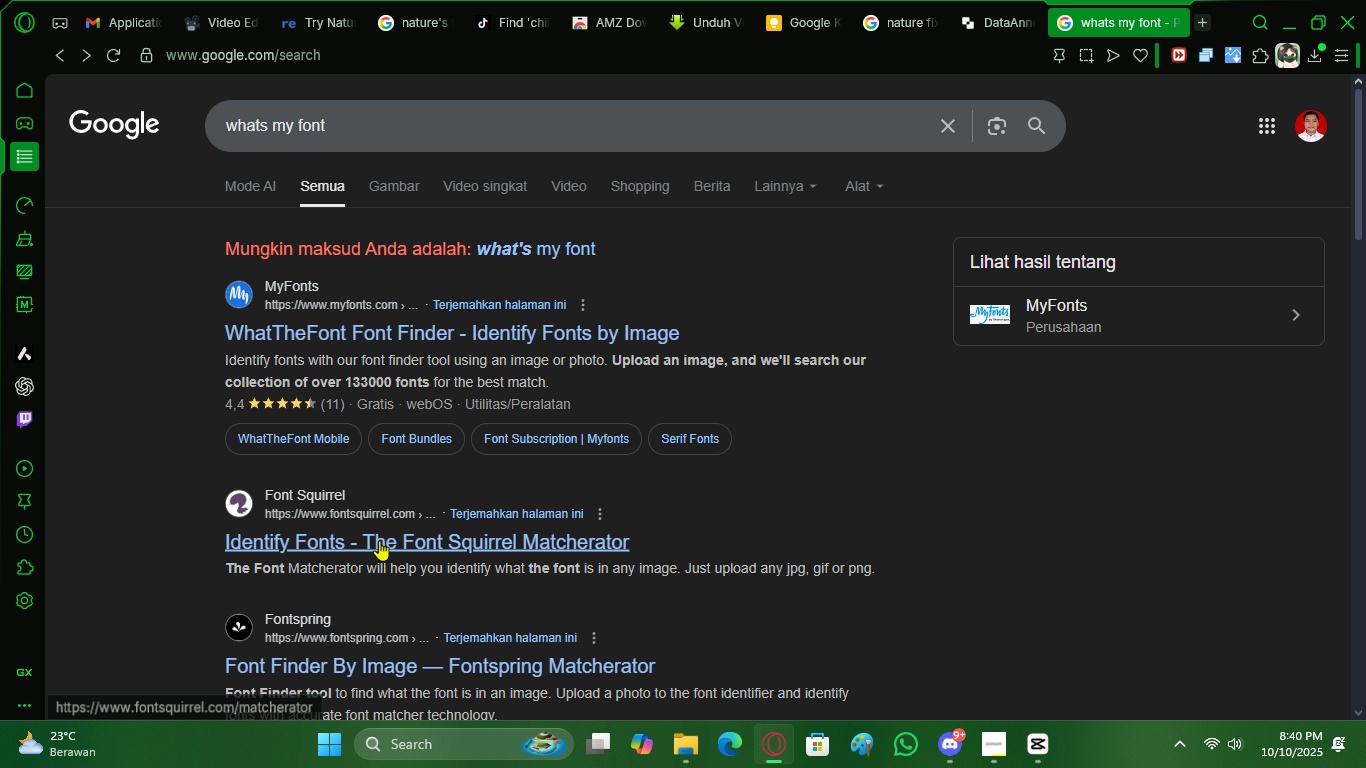 
left_click([381, 542])
 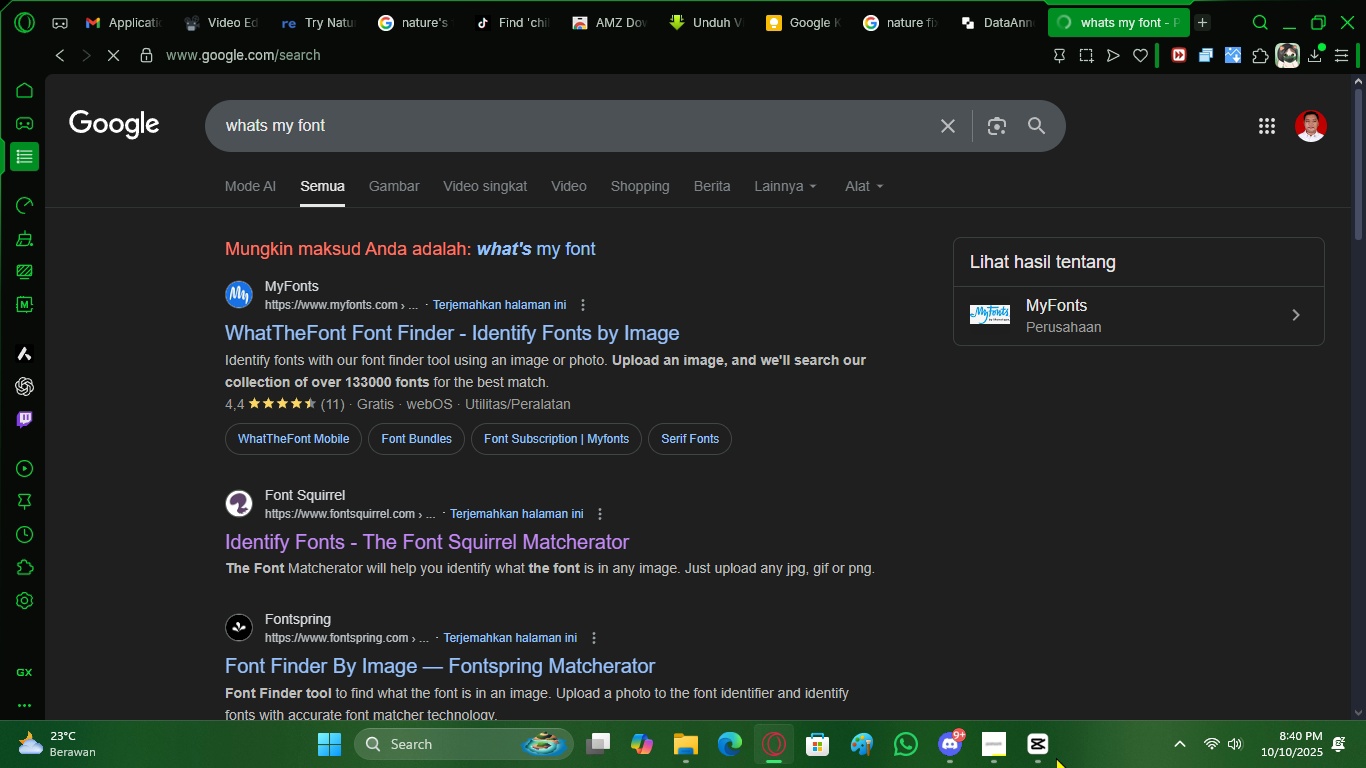 
left_click([1003, 748])
 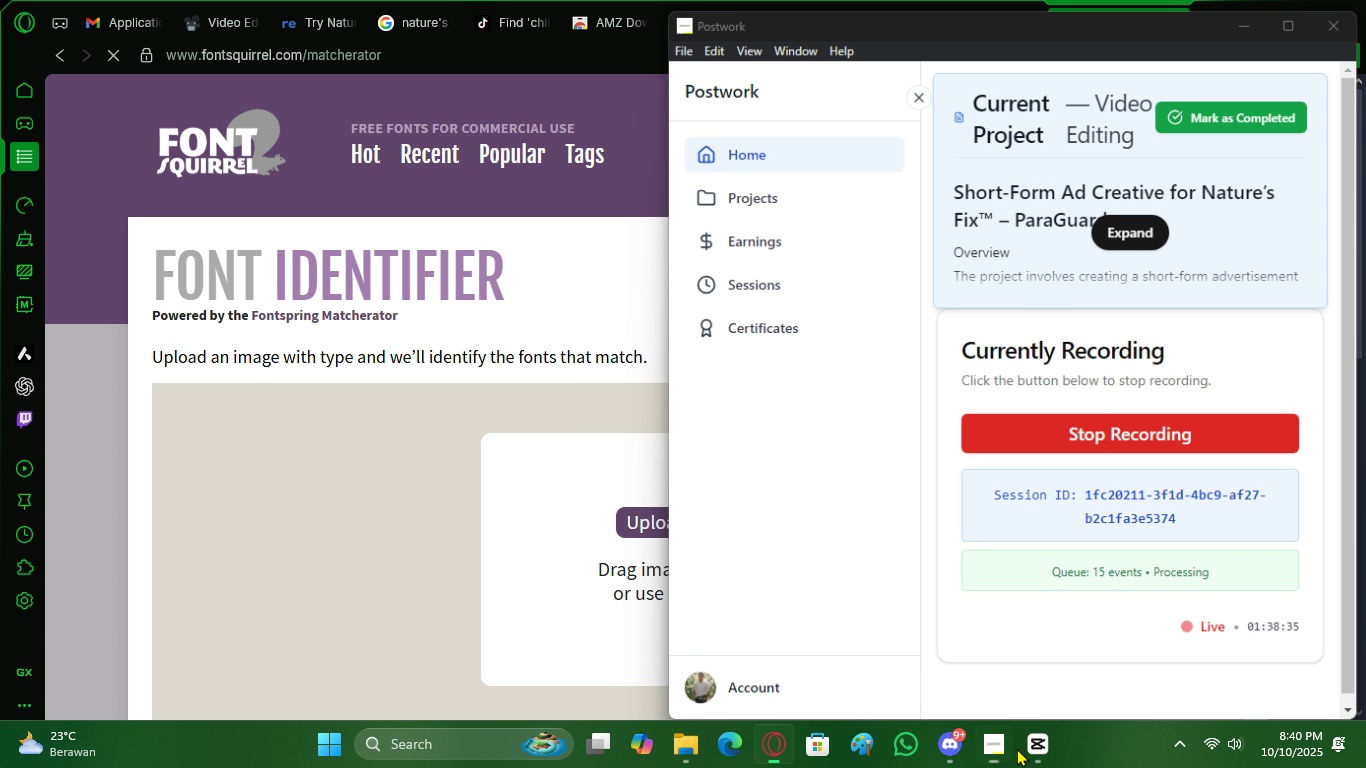 
double_click([1028, 748])
 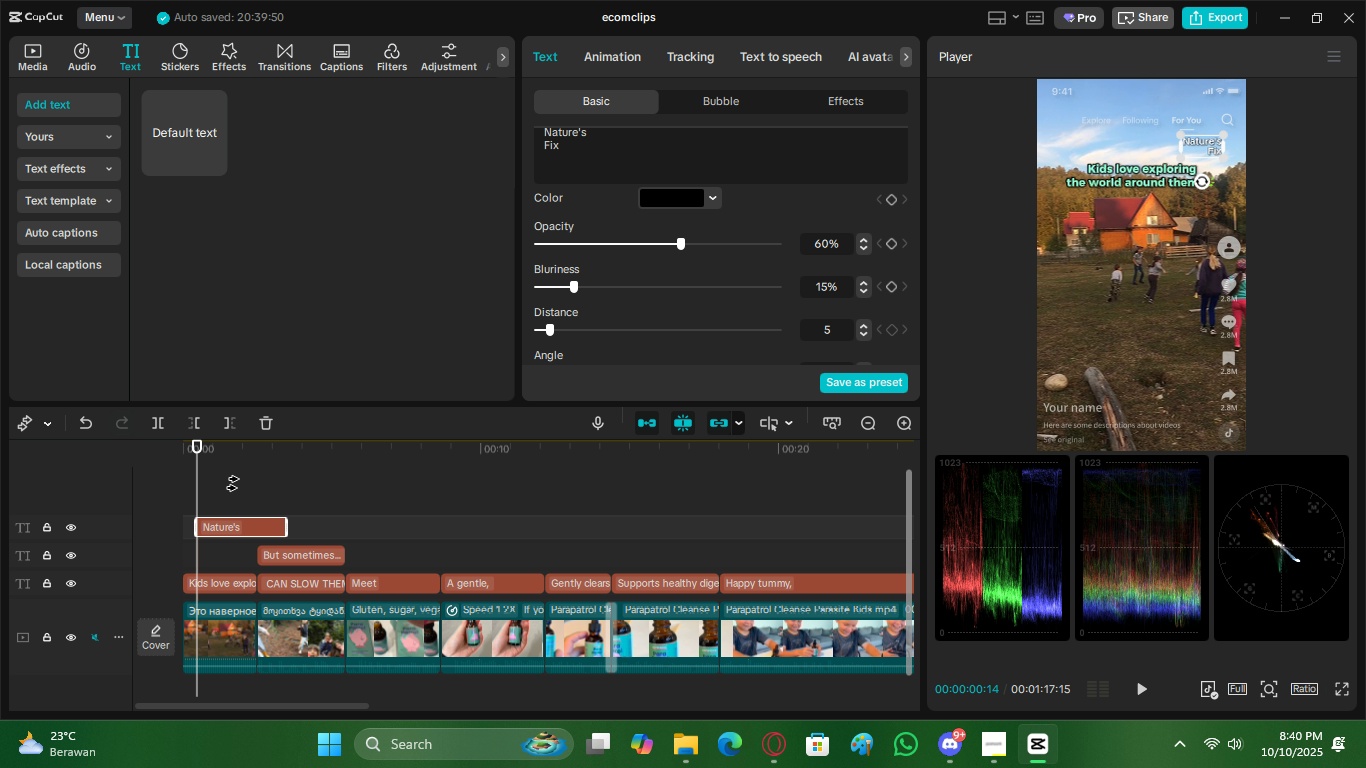 
left_click([240, 480])
 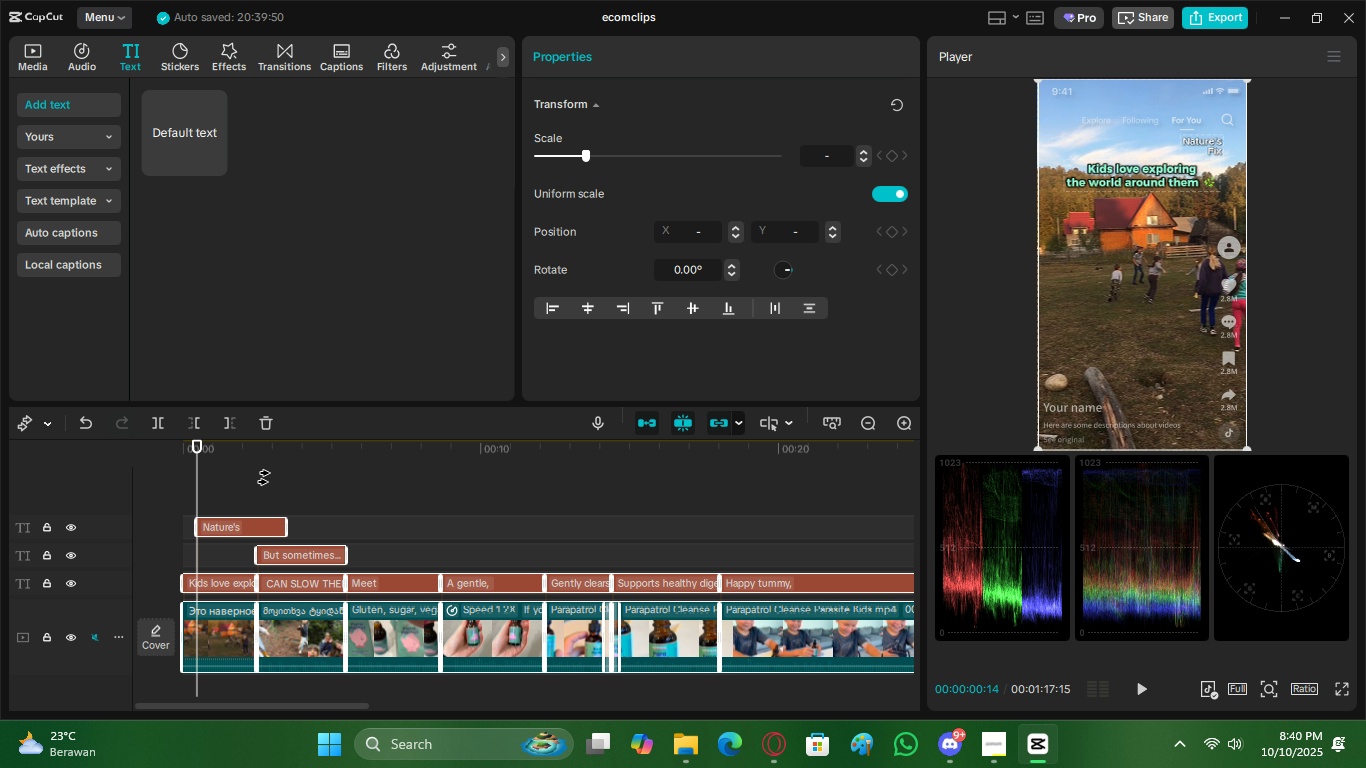 
key(V)
 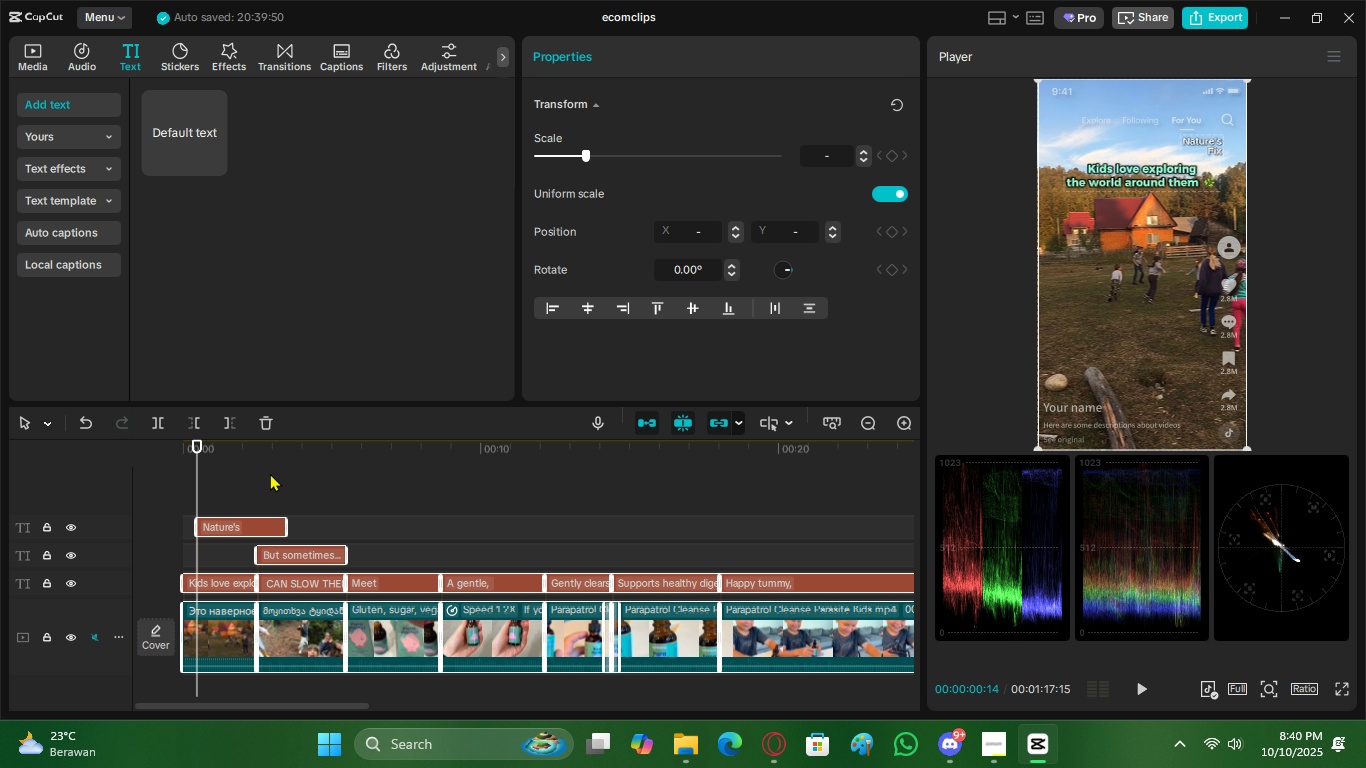 
wait(12.98)
 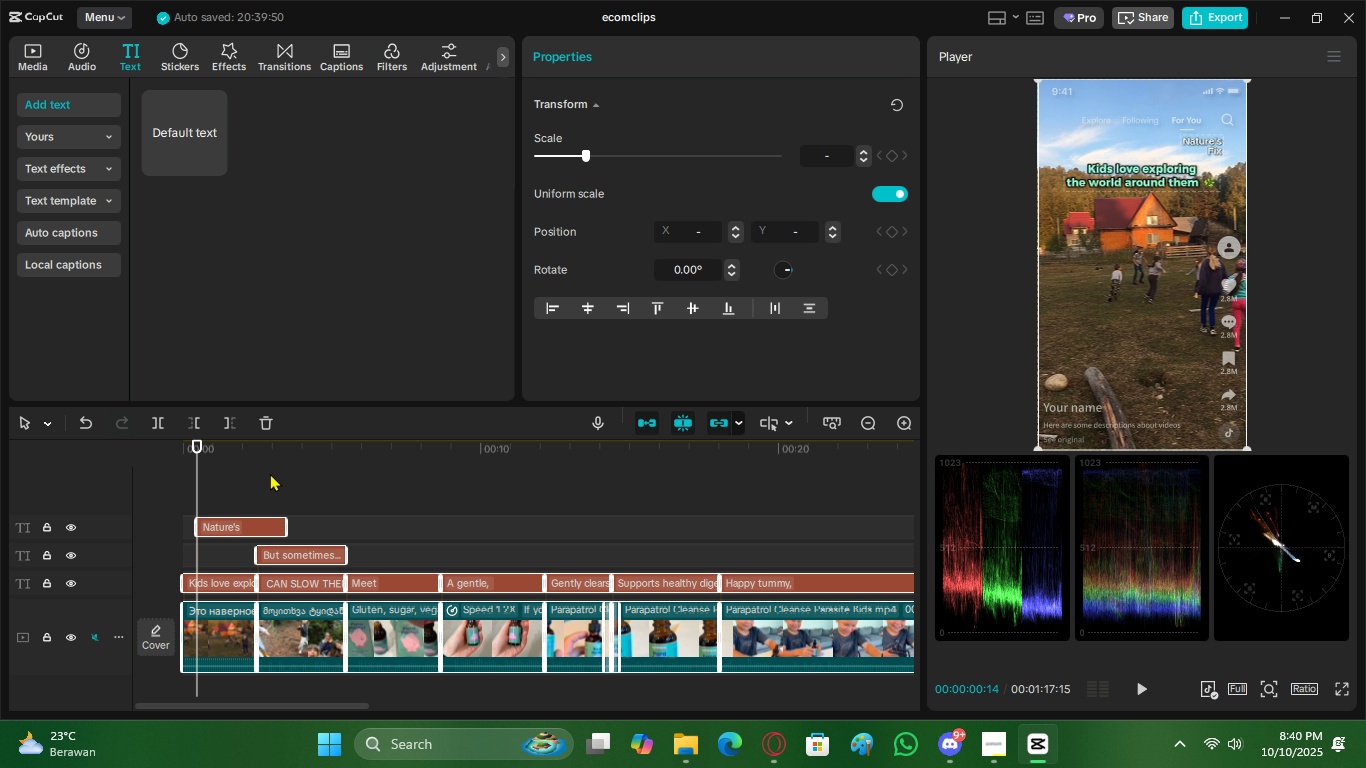 
double_click([268, 521])
 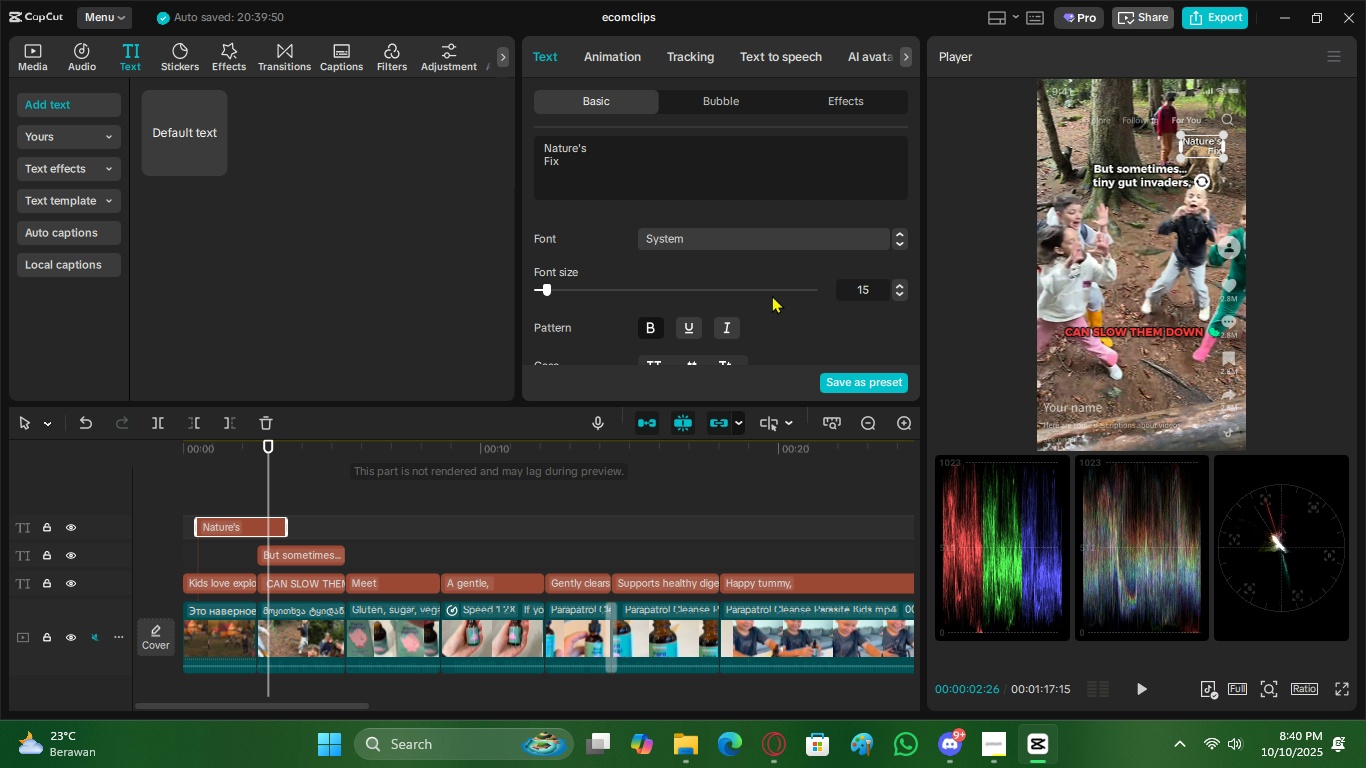 
scroll: coordinate [750, 283], scroll_direction: down, amount: 3.0
 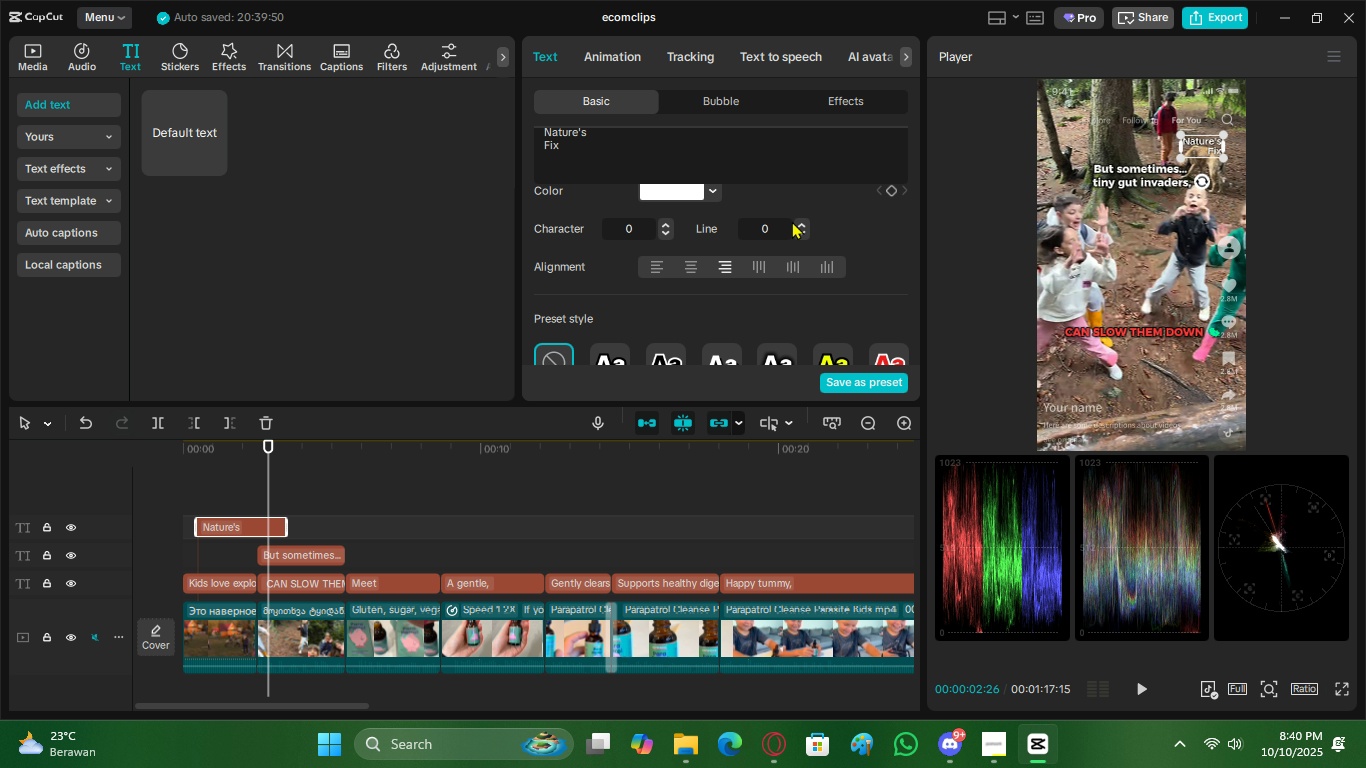 
left_click([797, 221])
 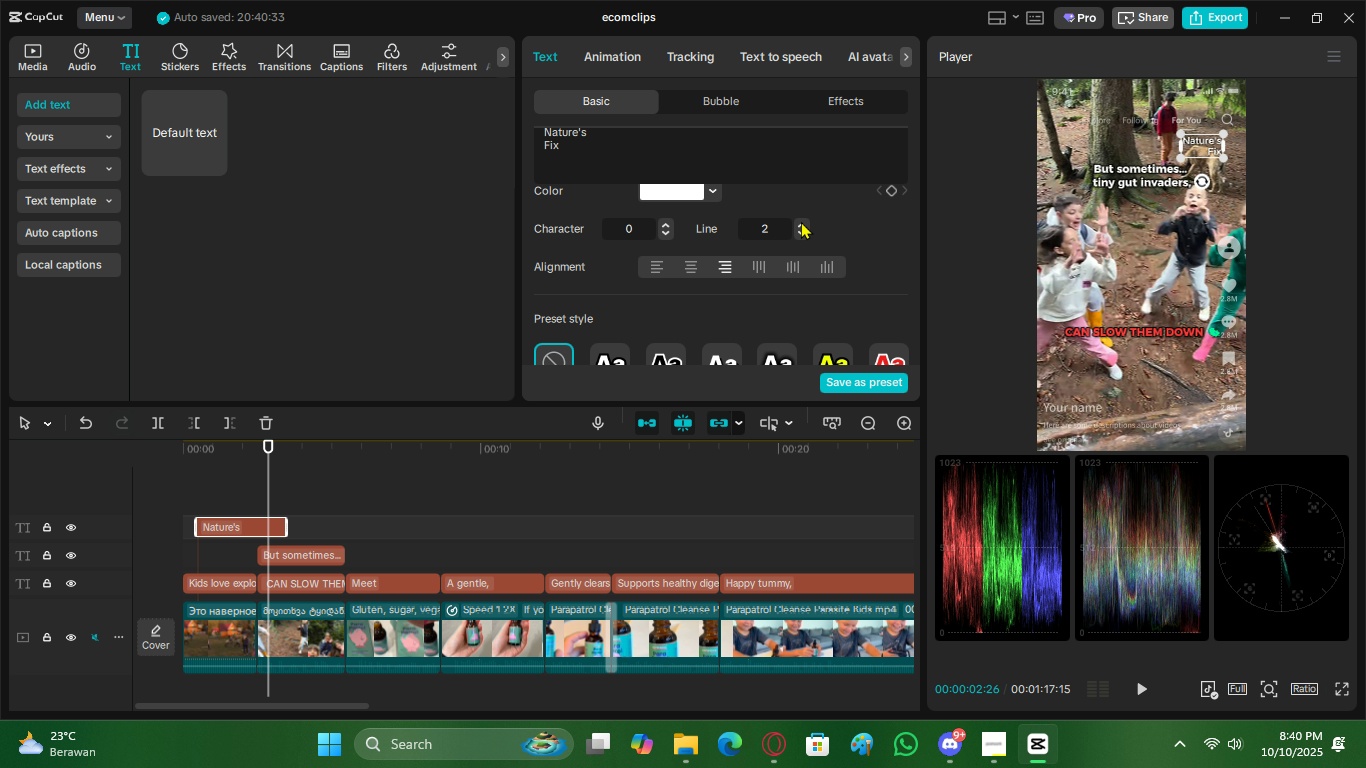 
double_click([801, 221])
 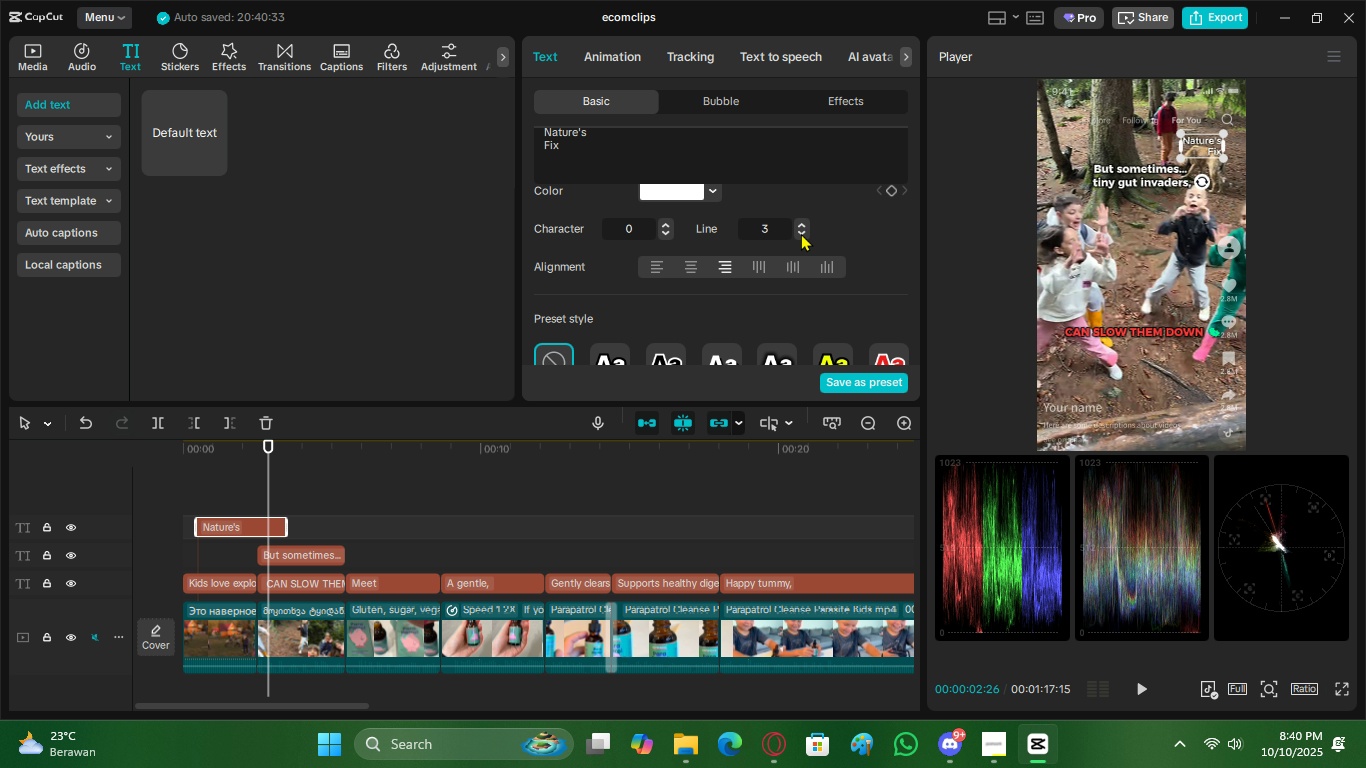 
double_click([801, 233])
 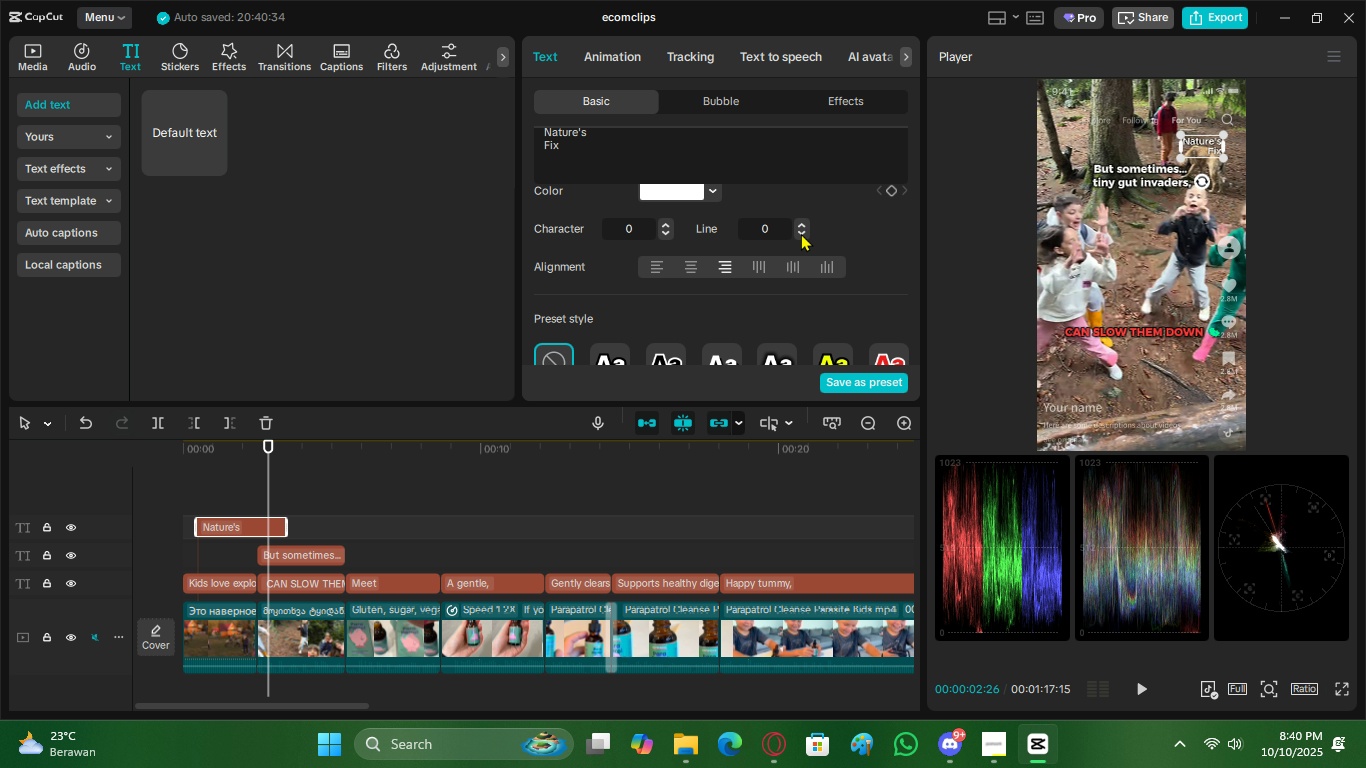 
triple_click([801, 233])
 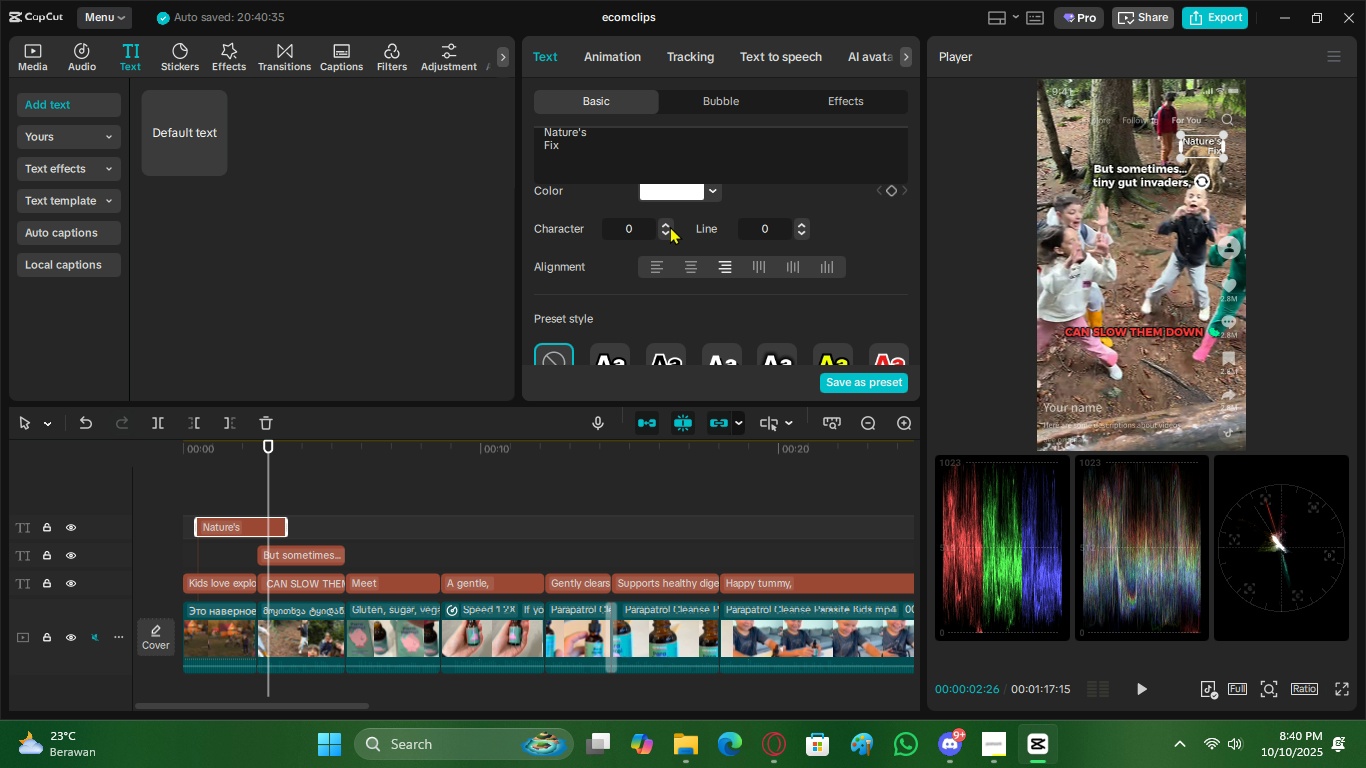 
left_click([669, 220])
 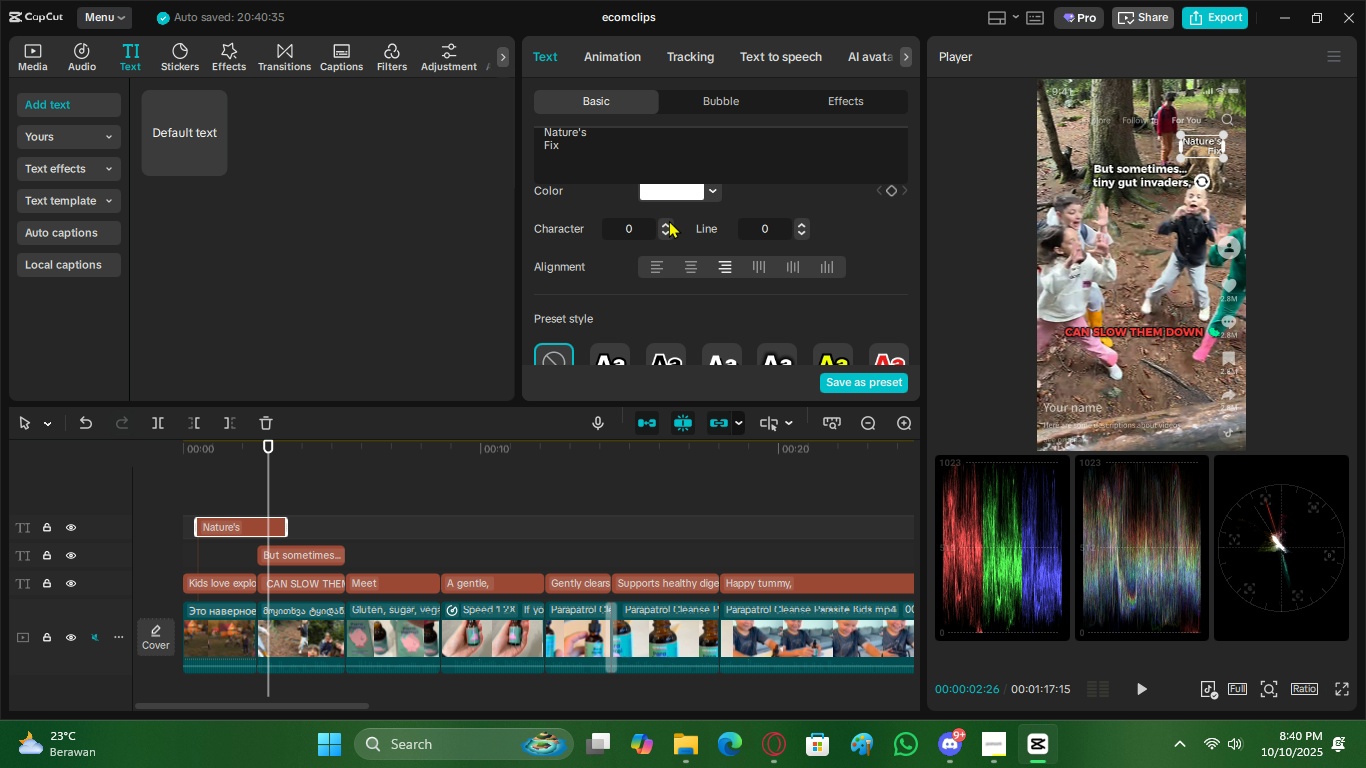 
double_click([669, 220])
 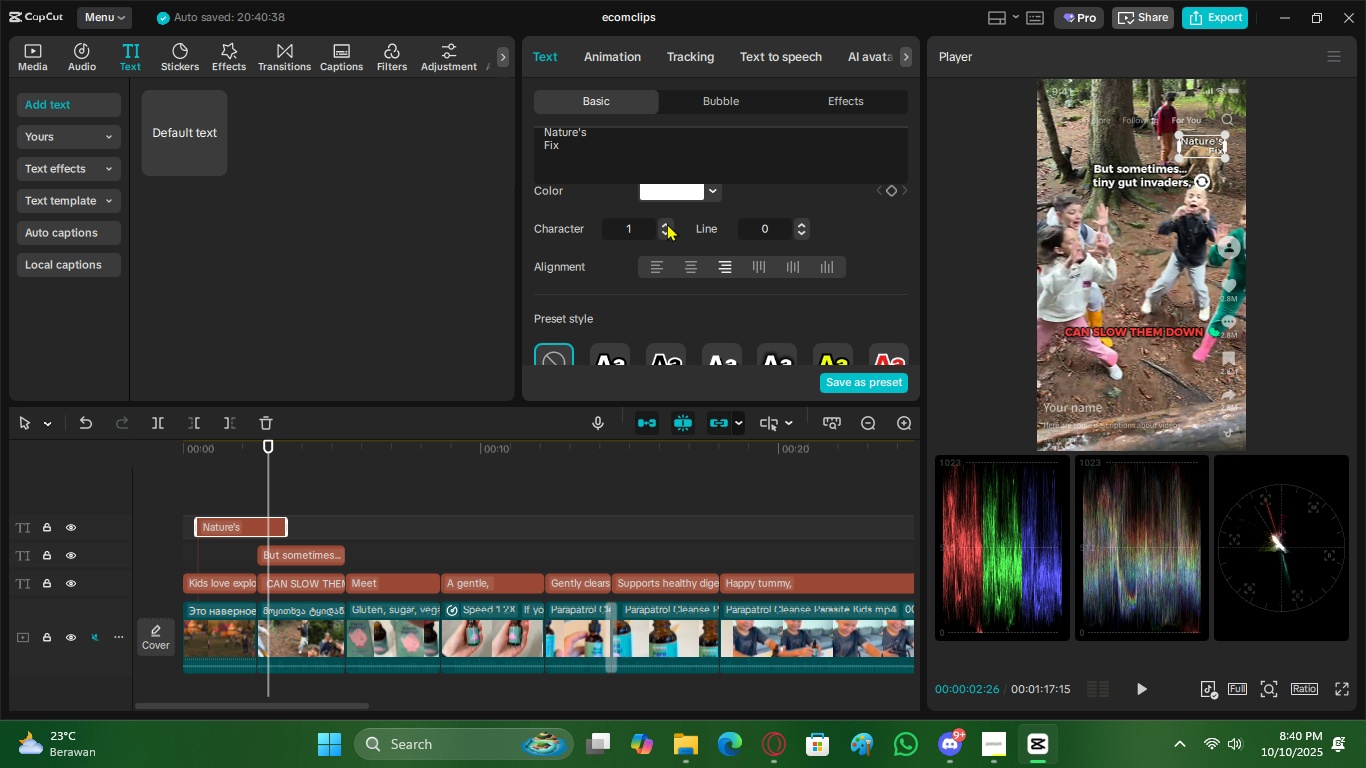 
double_click([667, 223])
 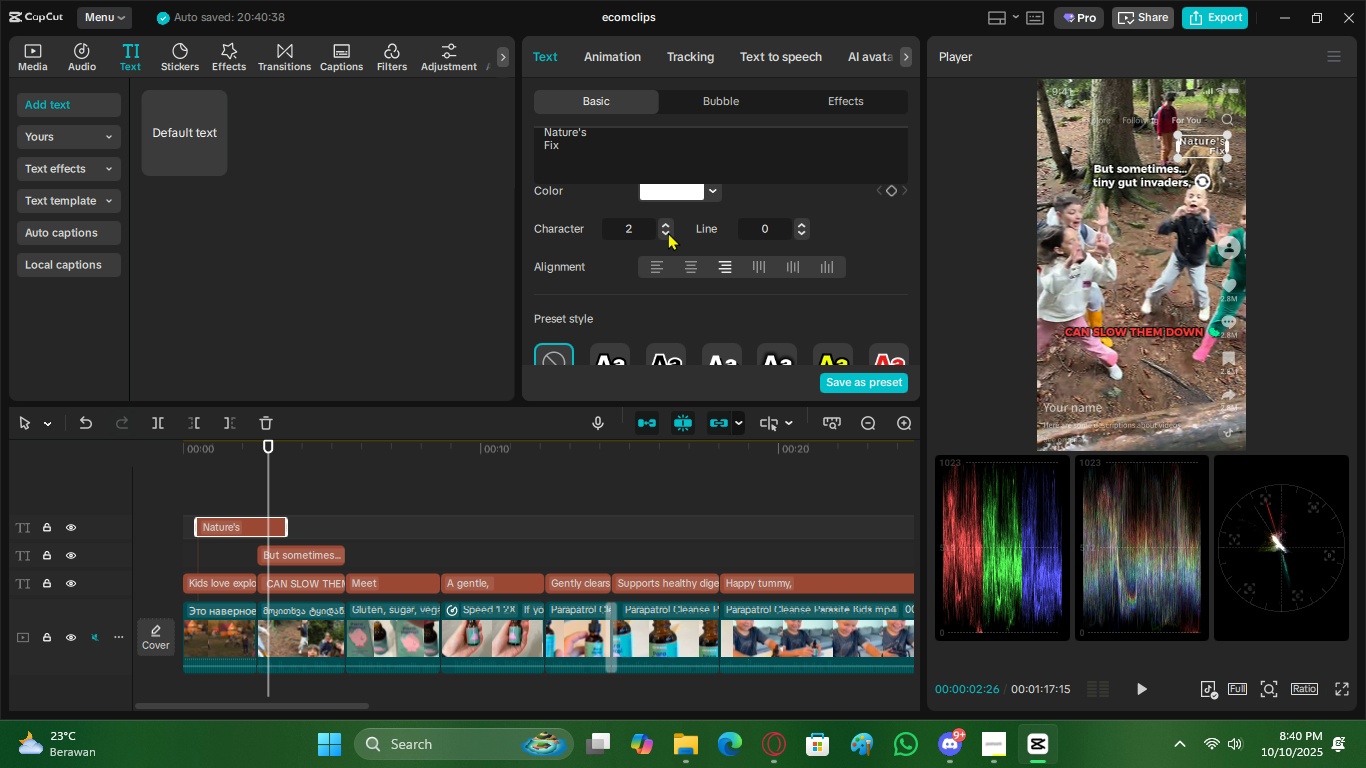 
left_click([668, 232])
 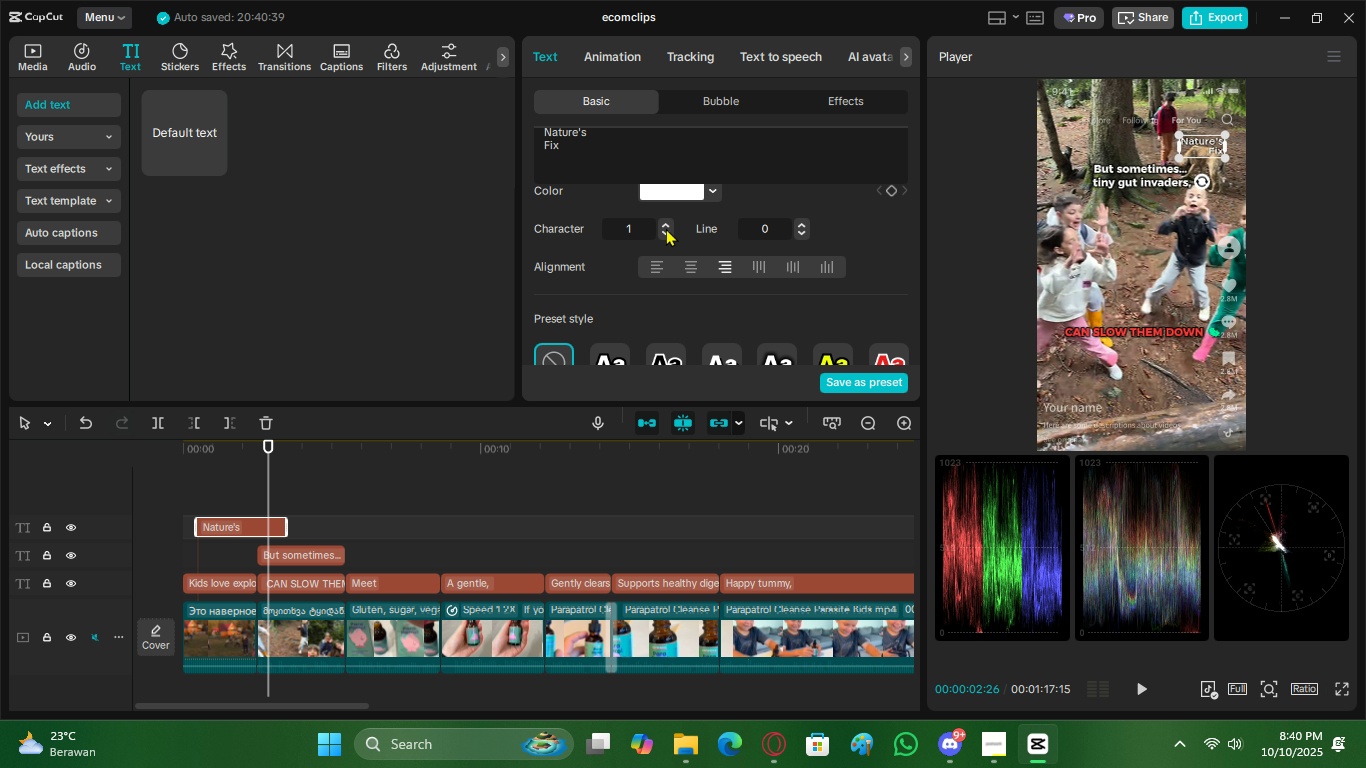 
scroll: coordinate [745, 300], scroll_direction: up, amount: 3.0
 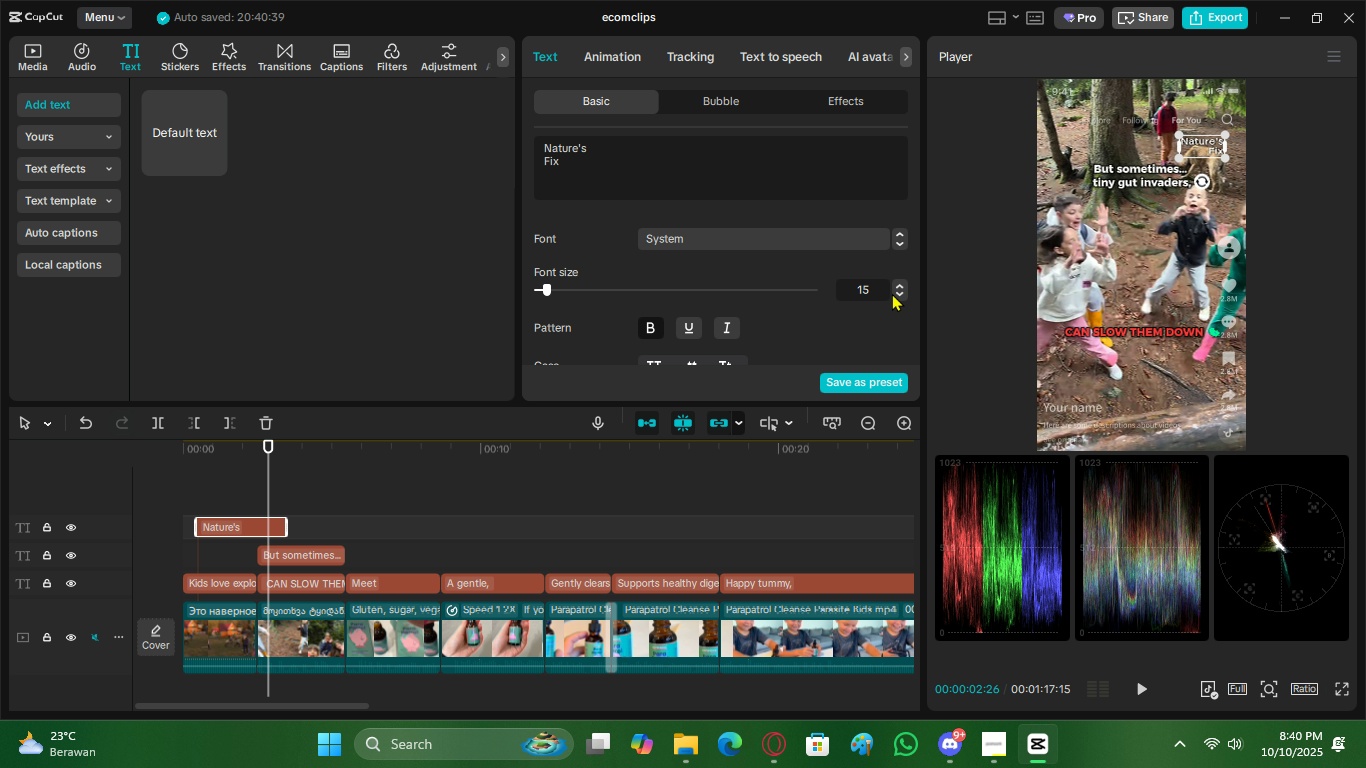 
left_click([898, 291])
 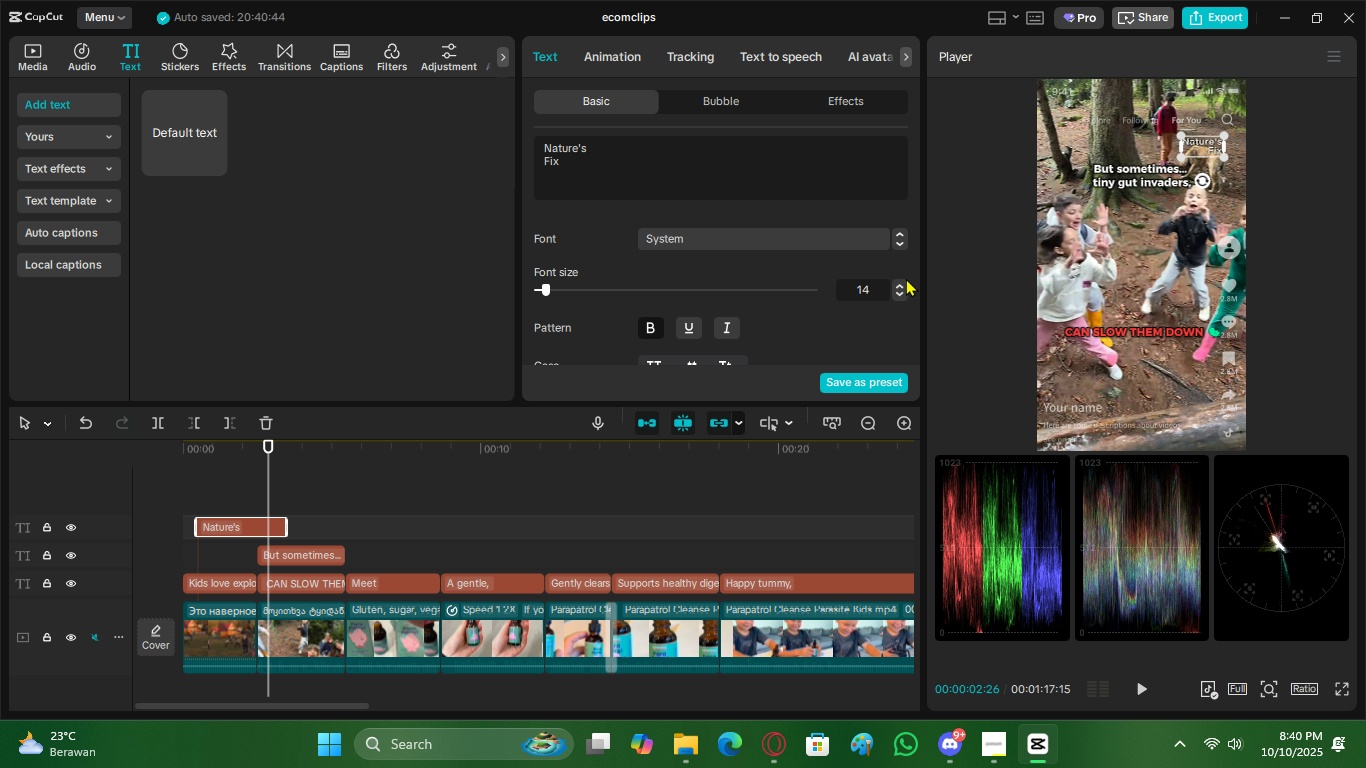 
left_click([906, 278])
 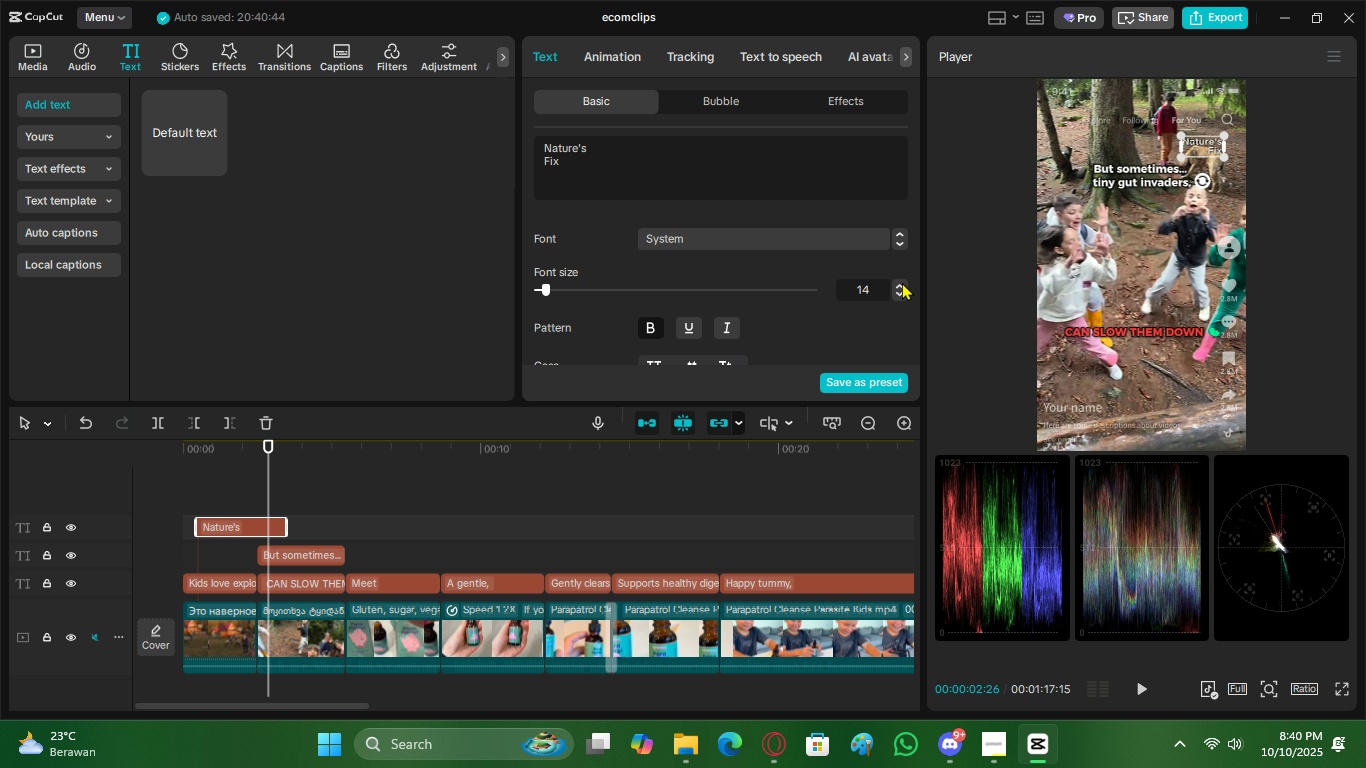 
left_click([902, 282])
 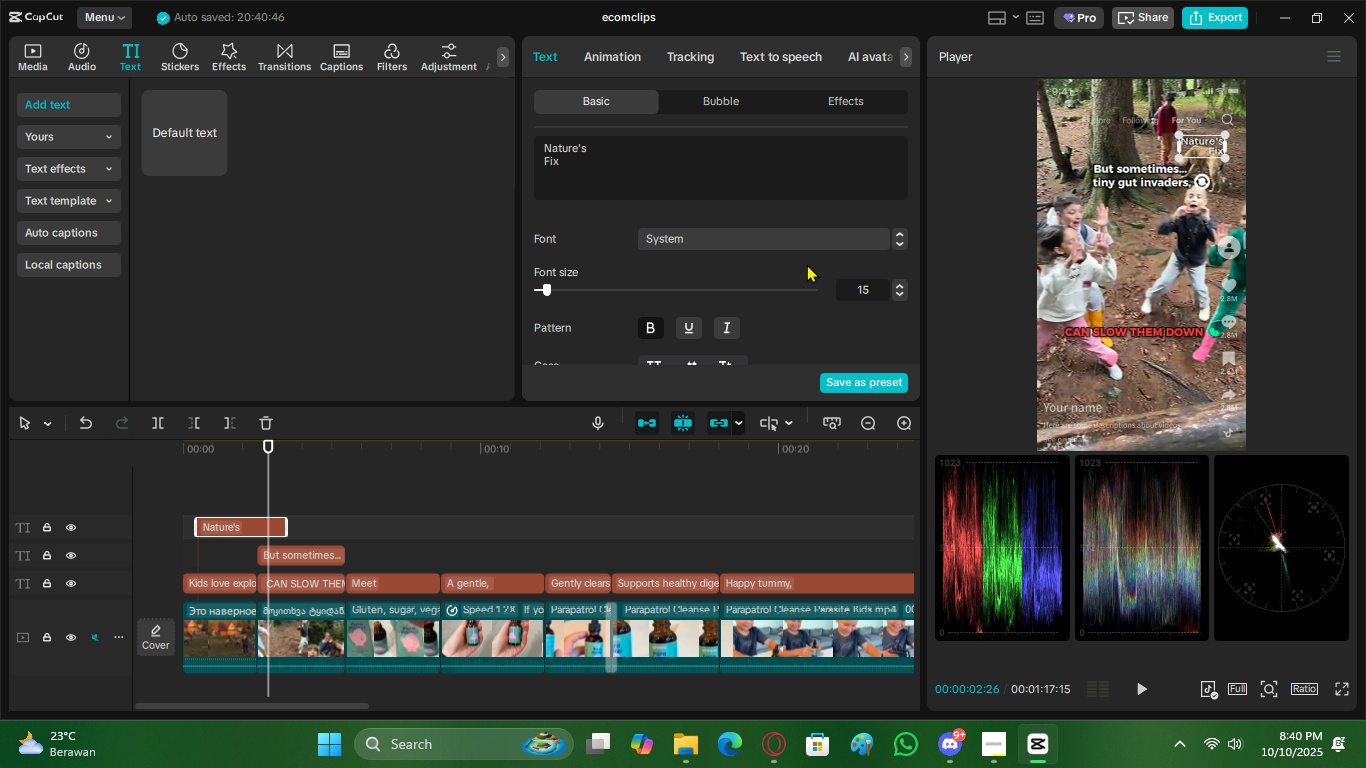 
scroll: coordinate [637, 290], scroll_direction: down, amount: 5.0
 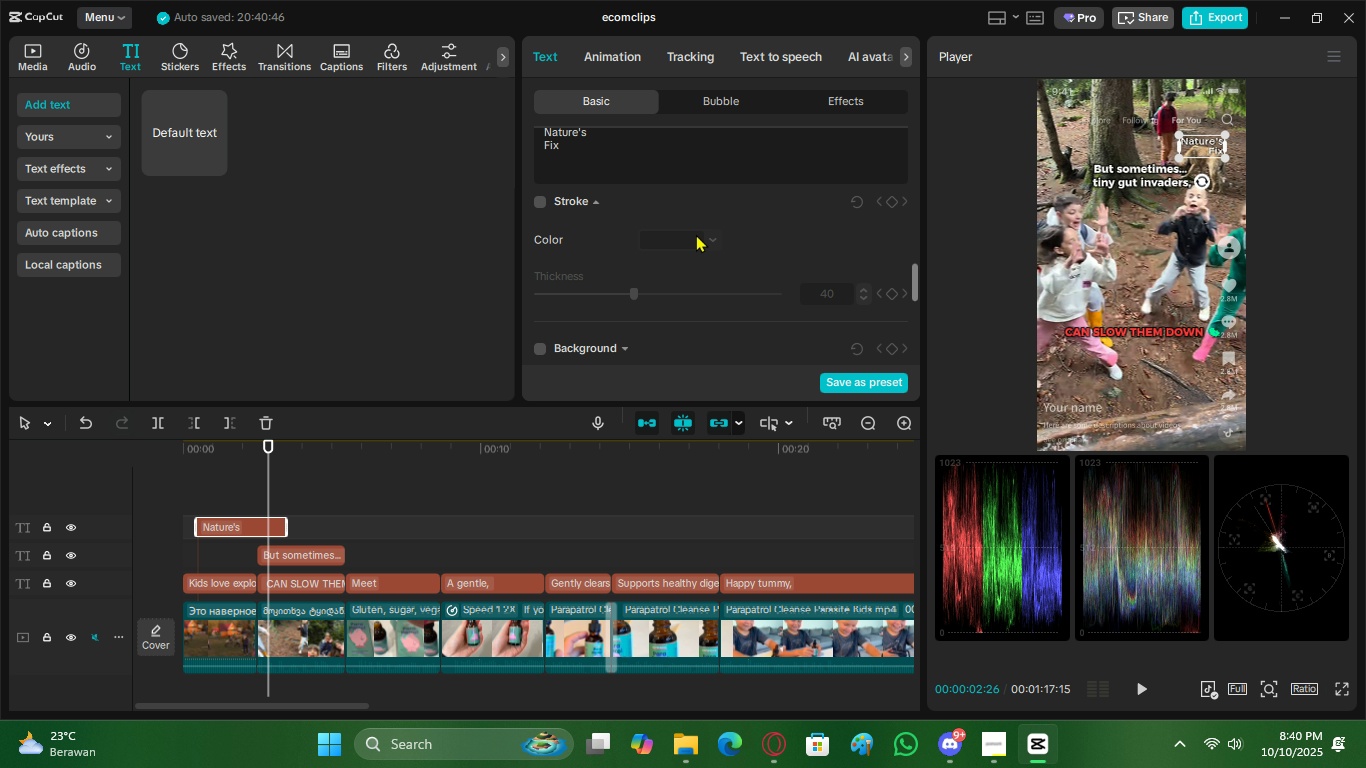 
scroll: coordinate [696, 234], scroll_direction: up, amount: 1.0
 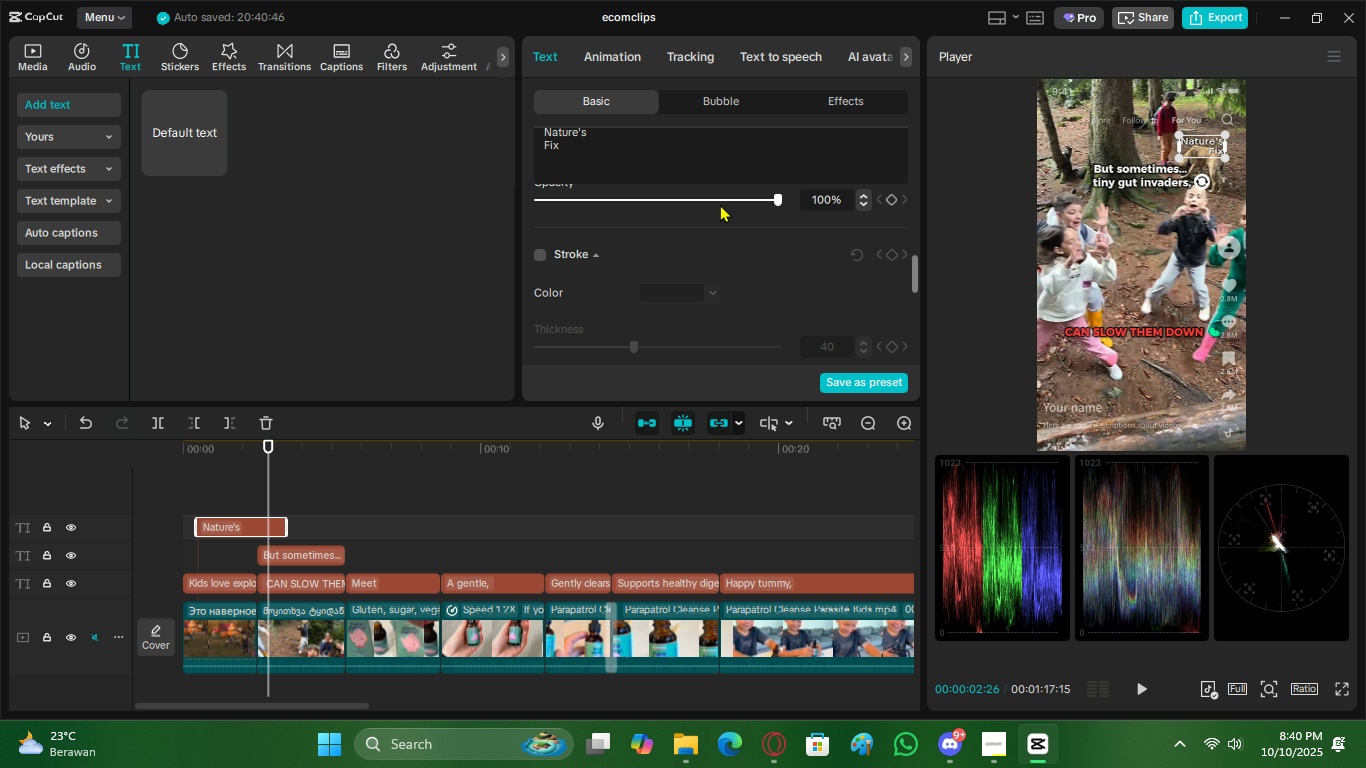 
left_click_drag(start_coordinate=[720, 194], to_coordinate=[817, 198])
 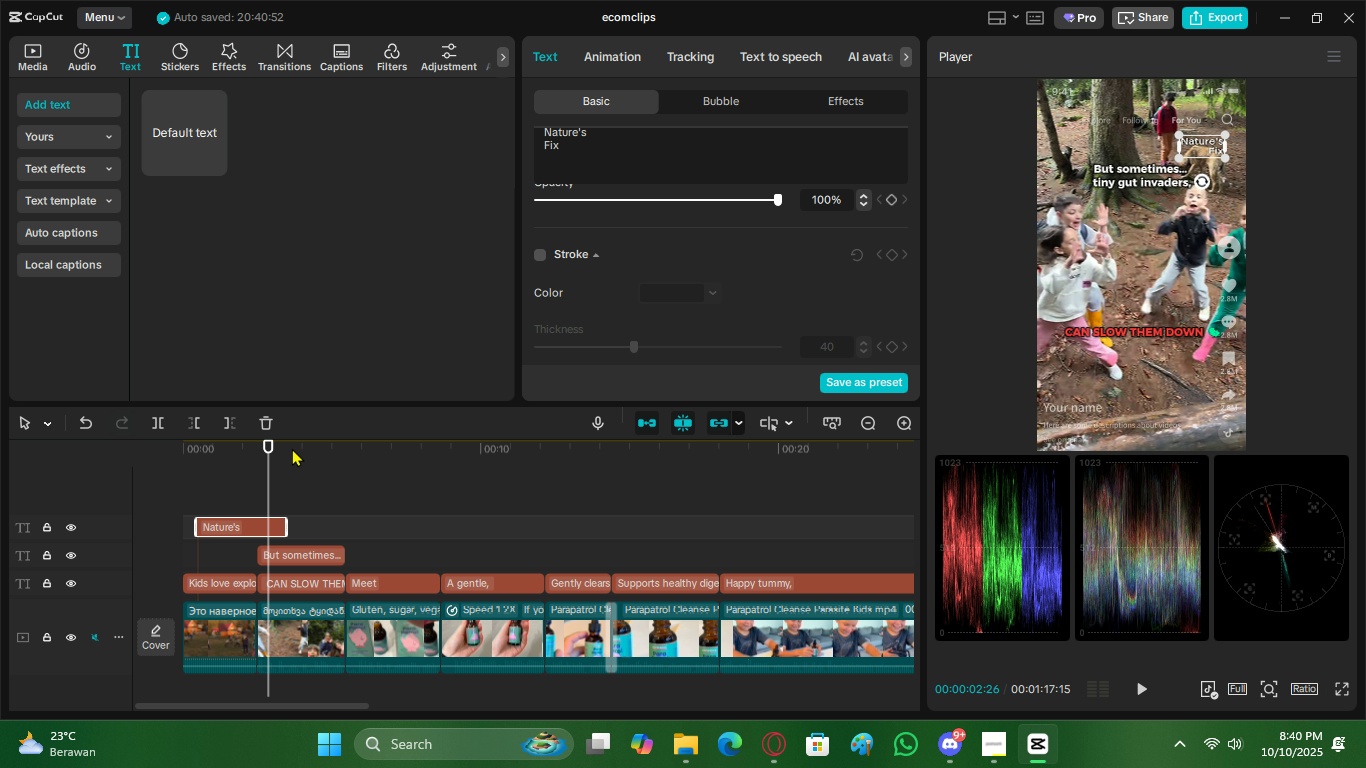 
left_click([228, 468])
 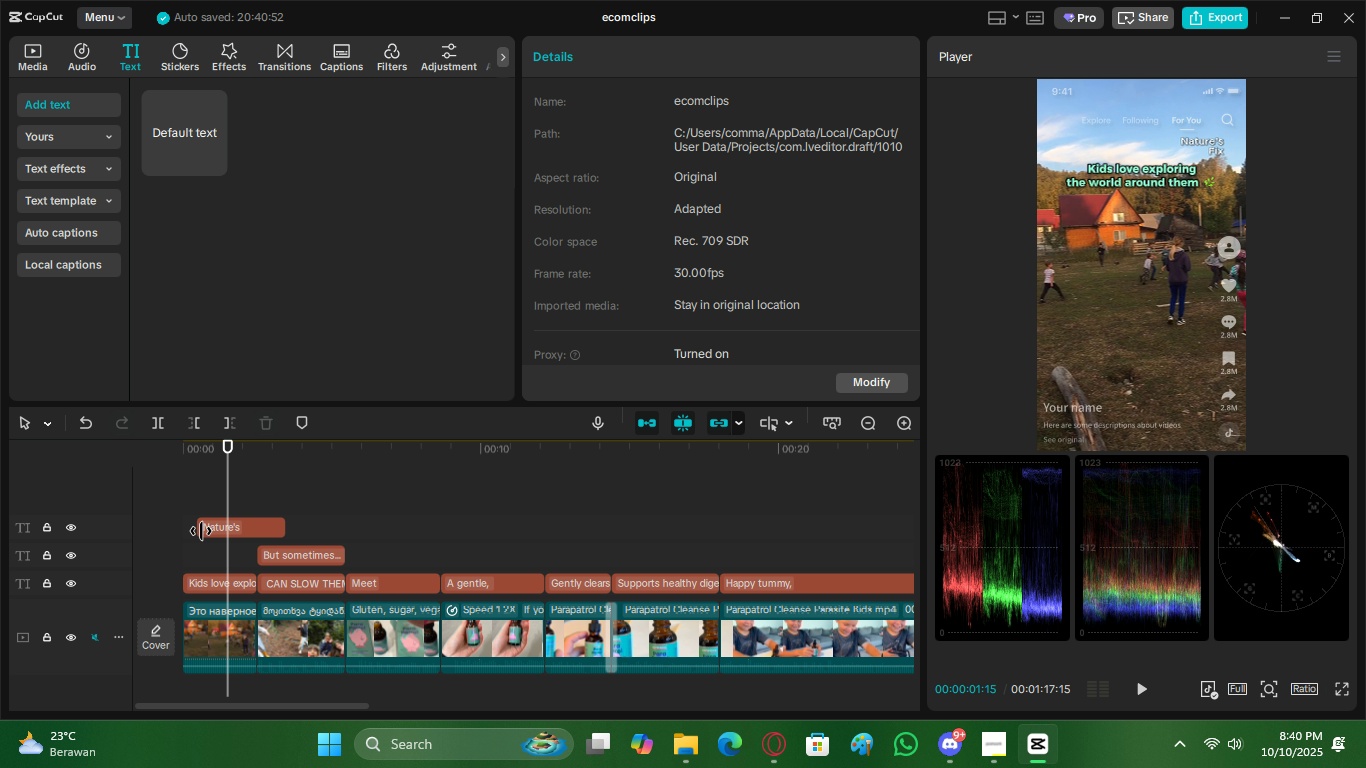 
left_click_drag(start_coordinate=[201, 531], to_coordinate=[163, 530])
 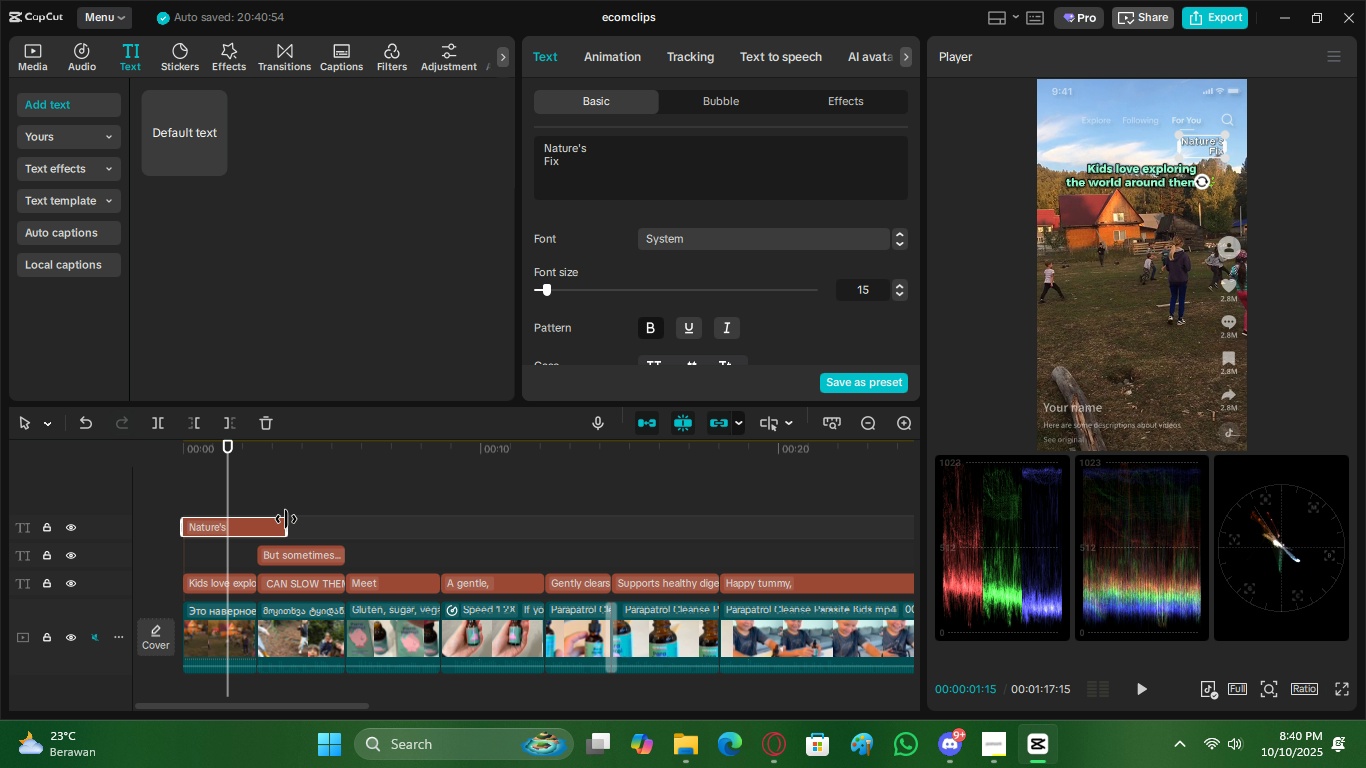 
left_click_drag(start_coordinate=[286, 519], to_coordinate=[690, 565])
 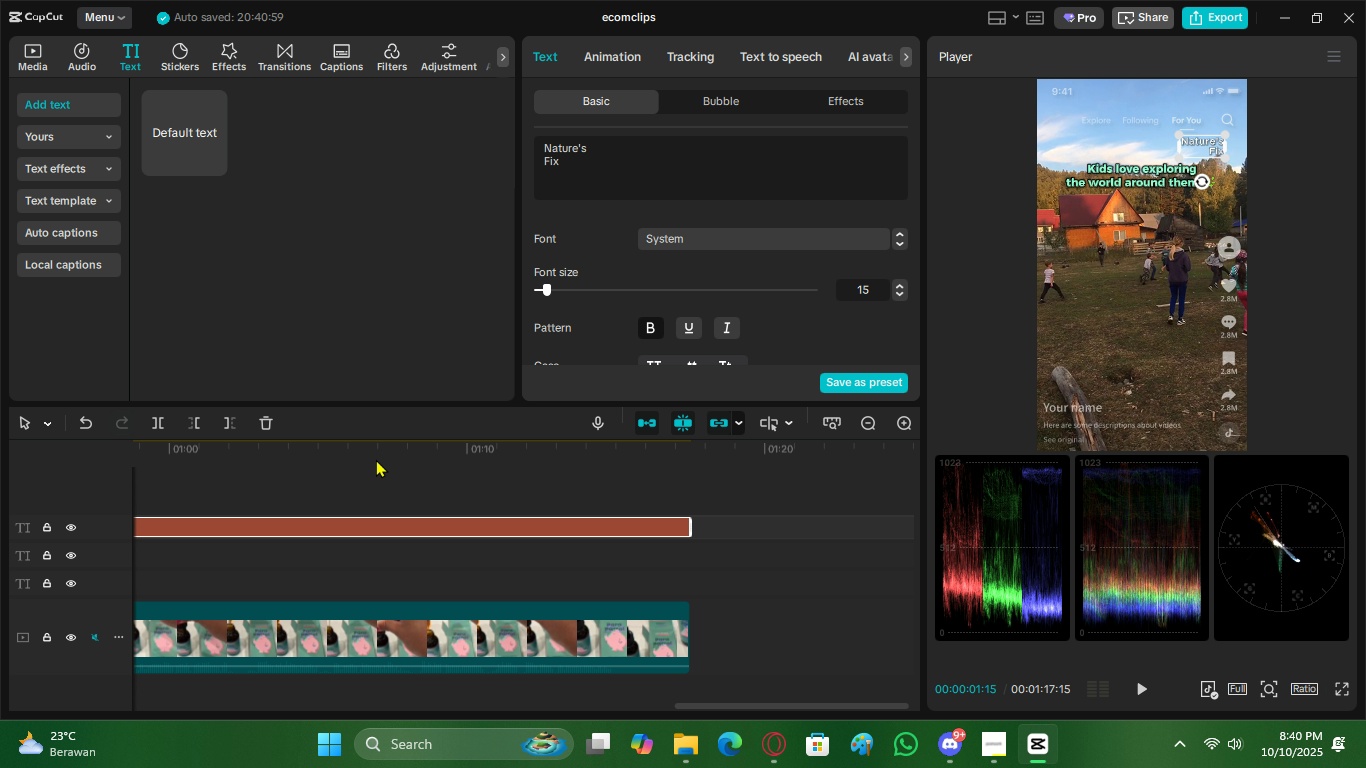 
left_click_drag(start_coordinate=[376, 458], to_coordinate=[569, 503])
 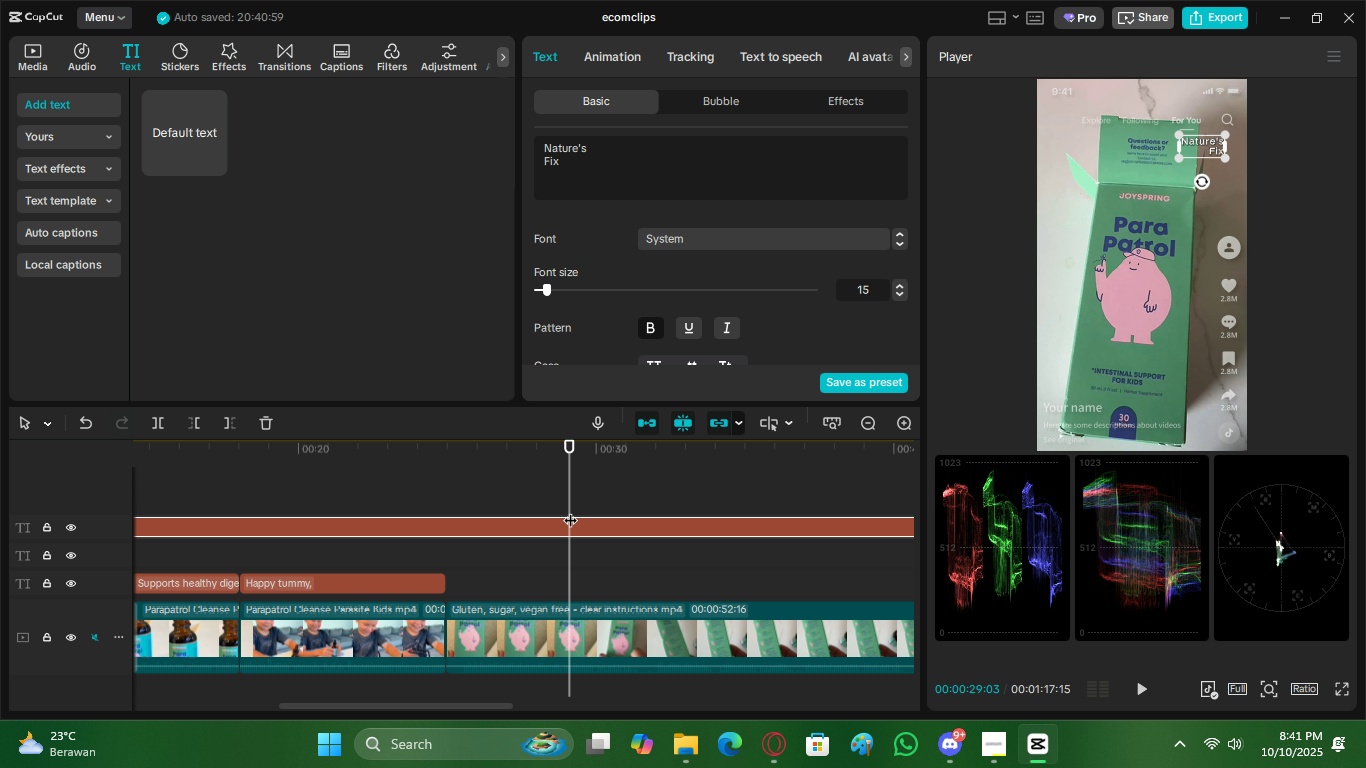 
key(ArrowLeft)
 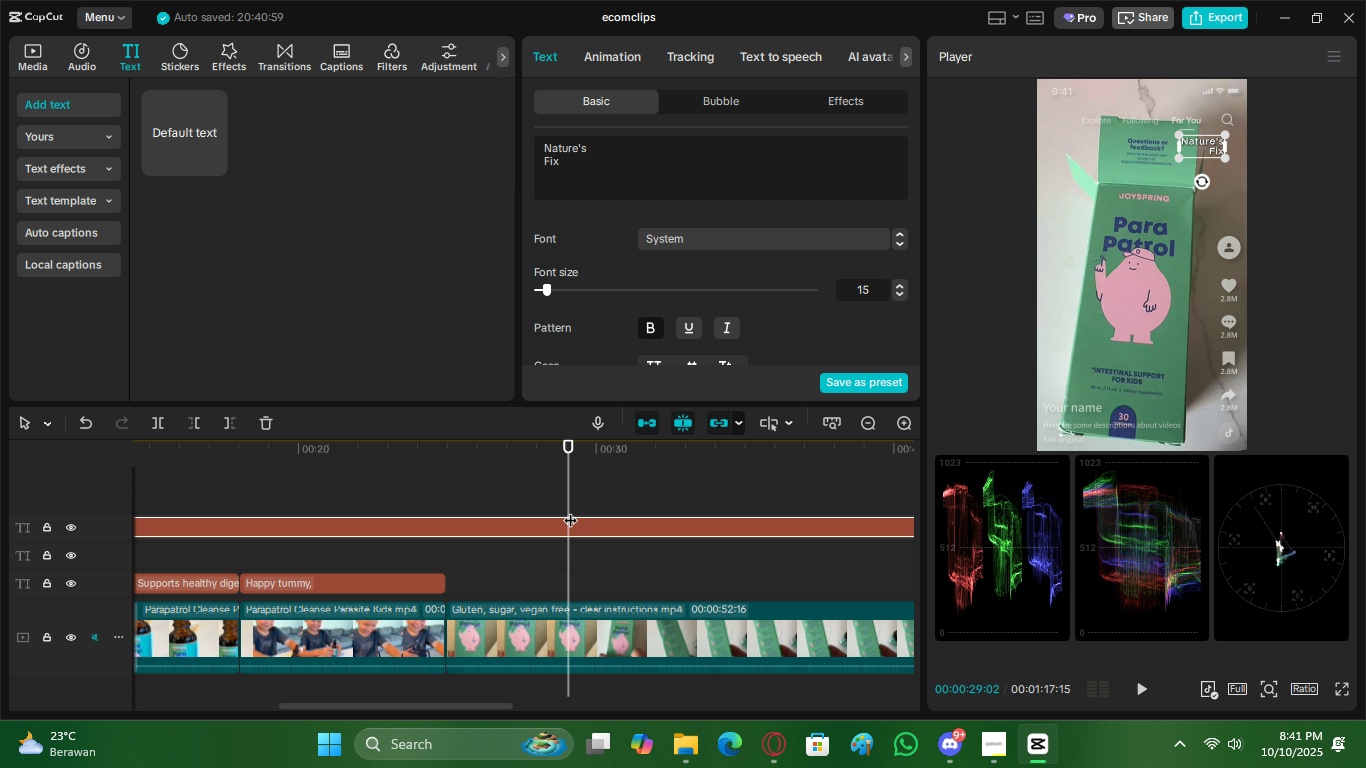 
key(ArrowLeft)
 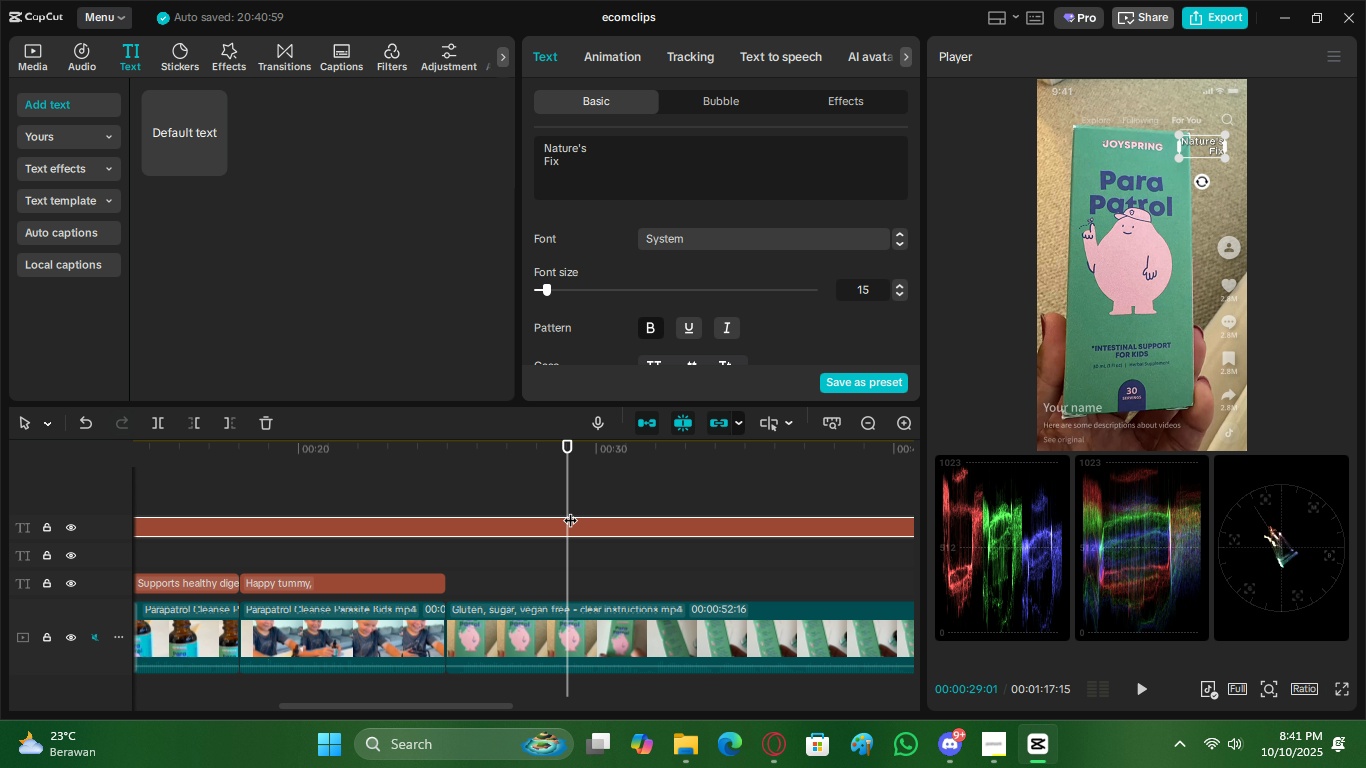 
key(ArrowLeft)
 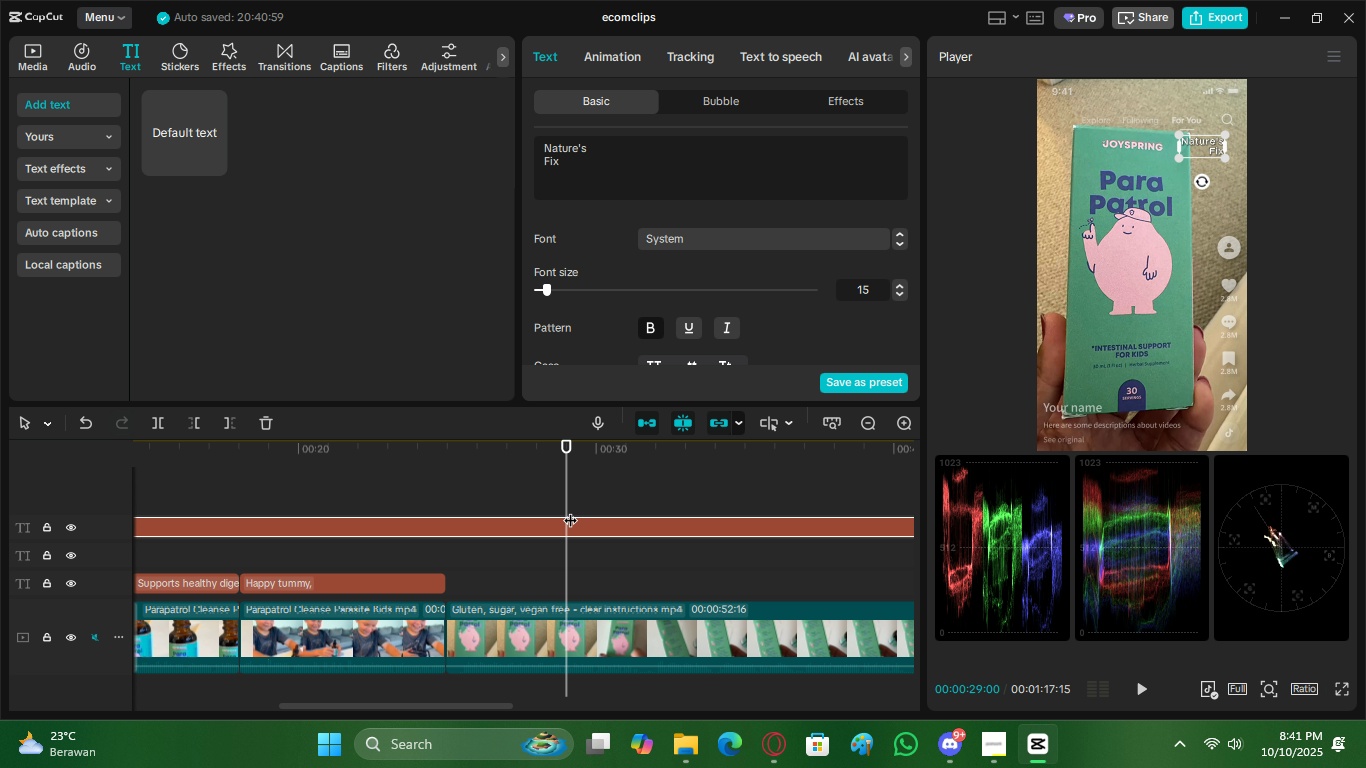 
key(ArrowRight)
 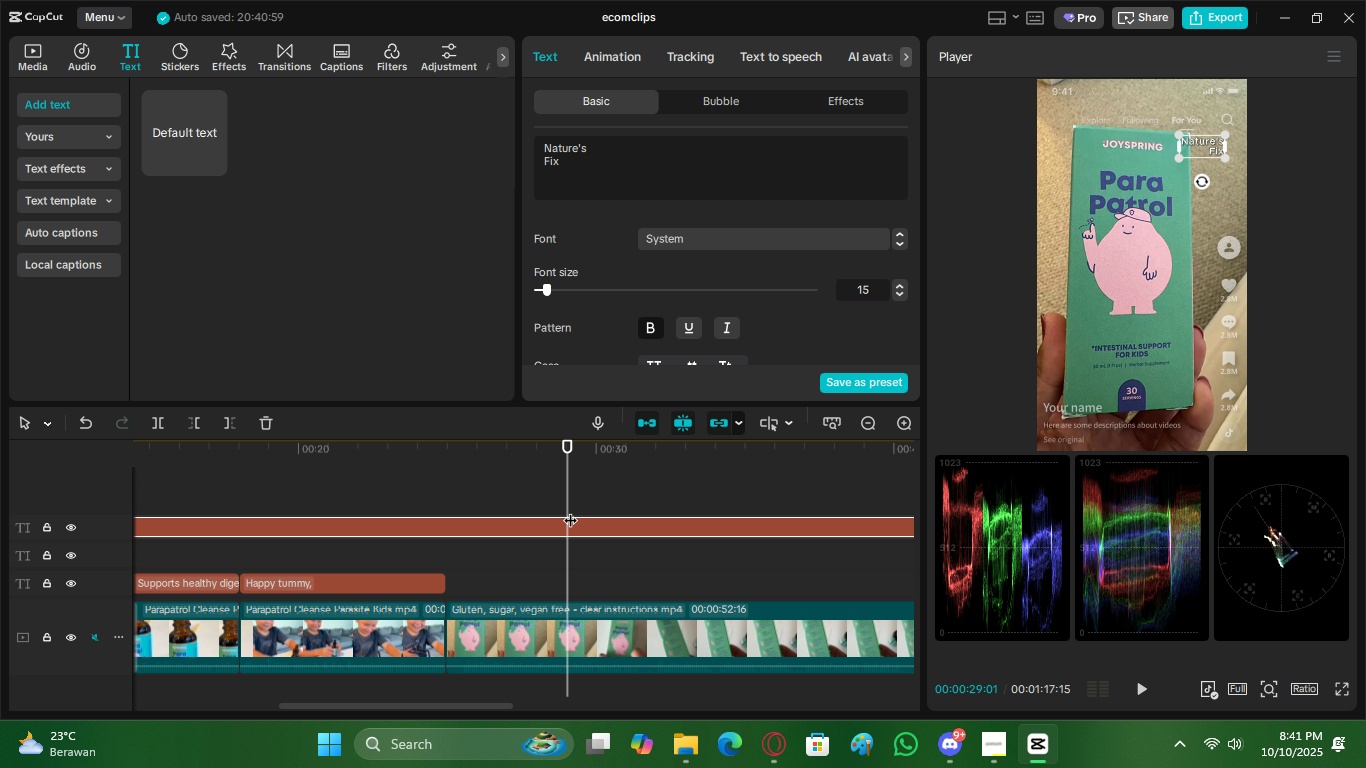 
key(ArrowRight)
 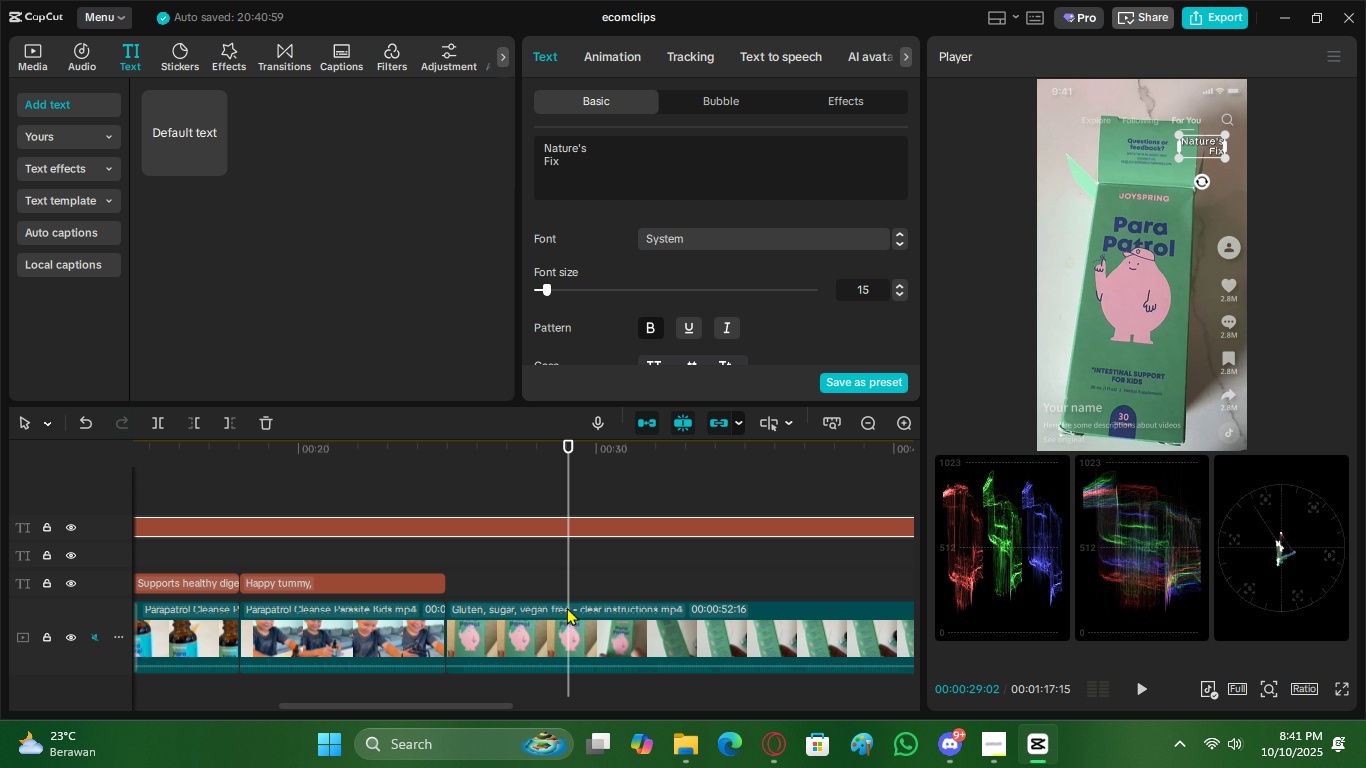 
key(C)
 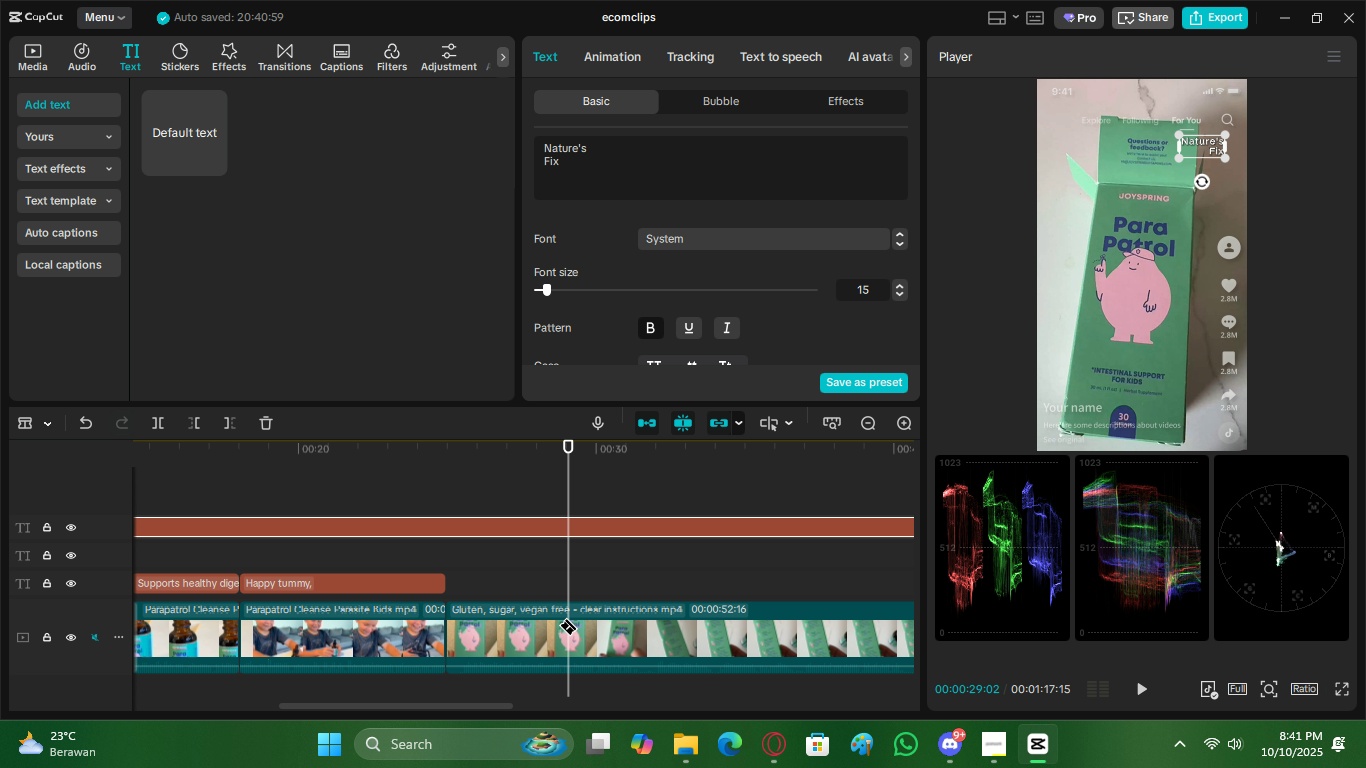 
left_click([568, 617])
 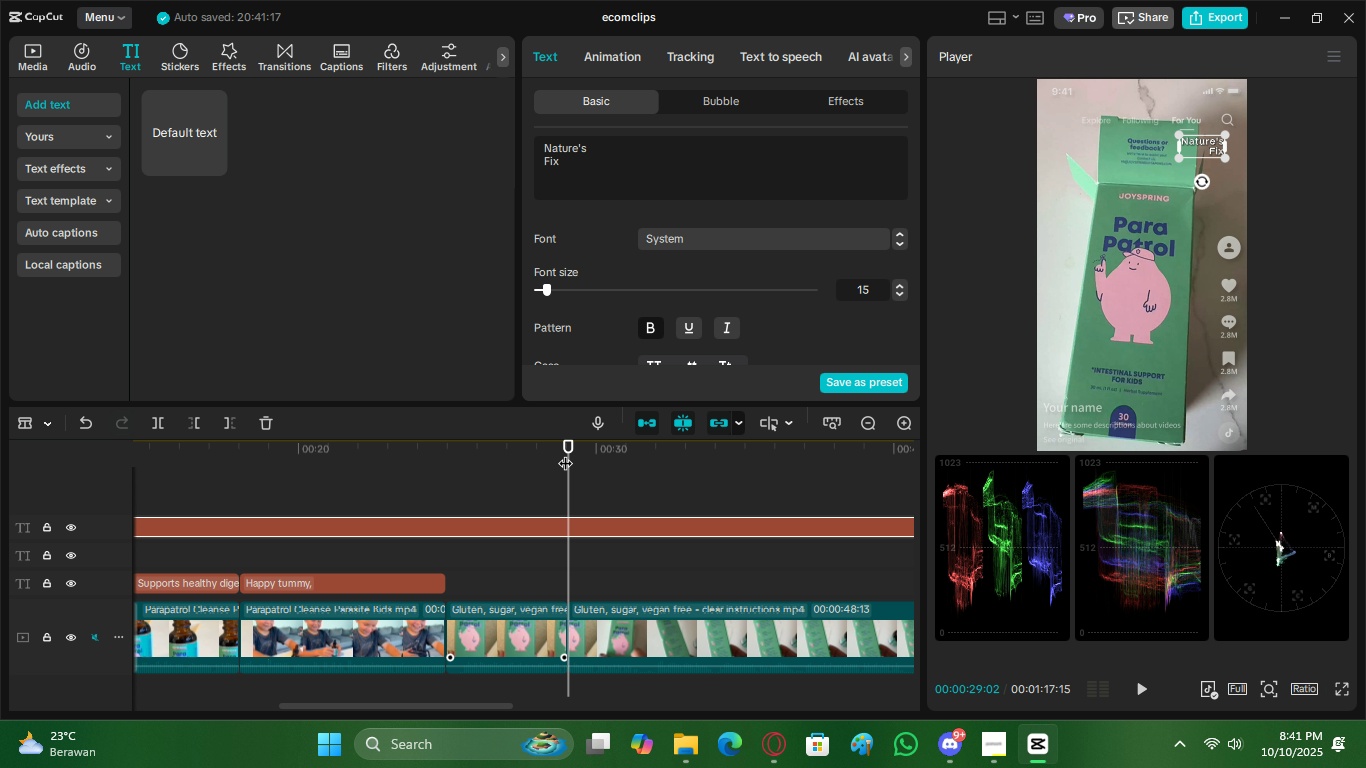 
left_click_drag(start_coordinate=[565, 453], to_coordinate=[692, 448])
 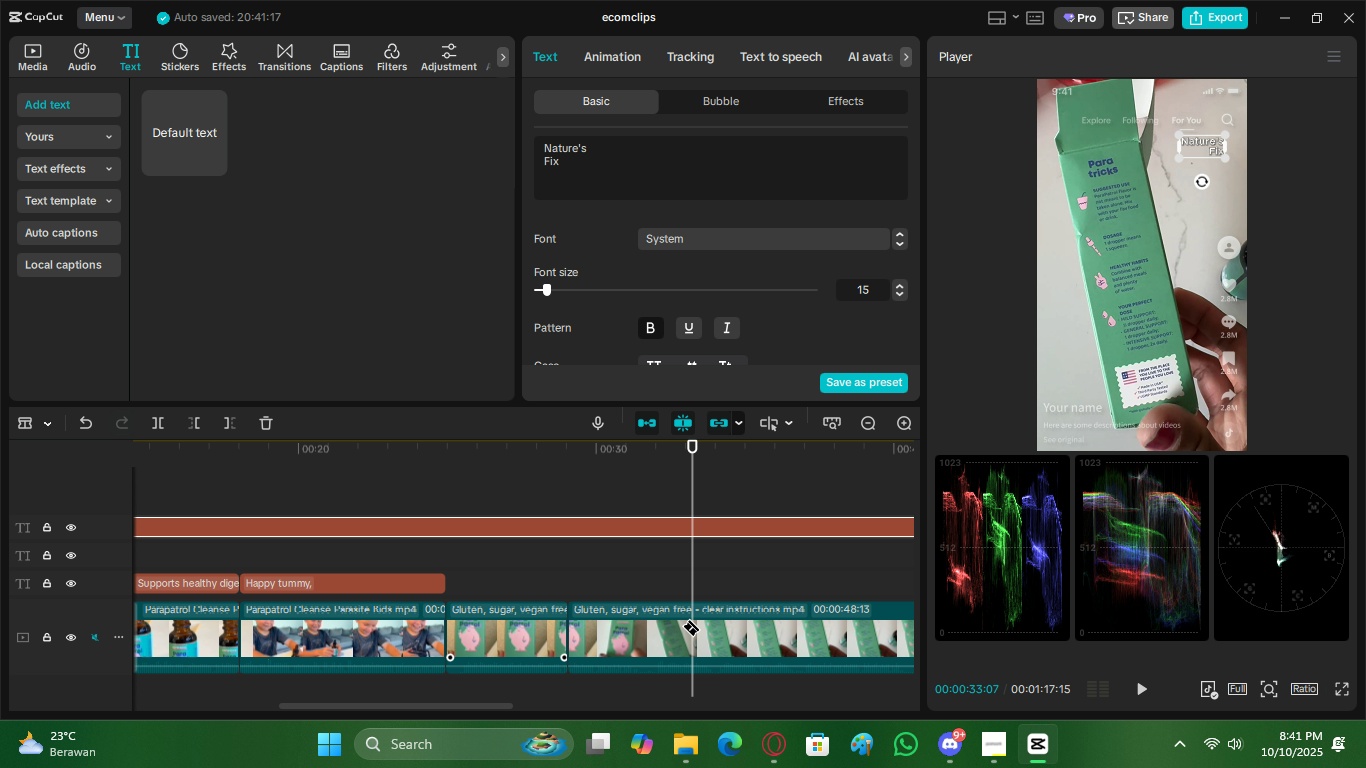 
left_click([692, 618])
 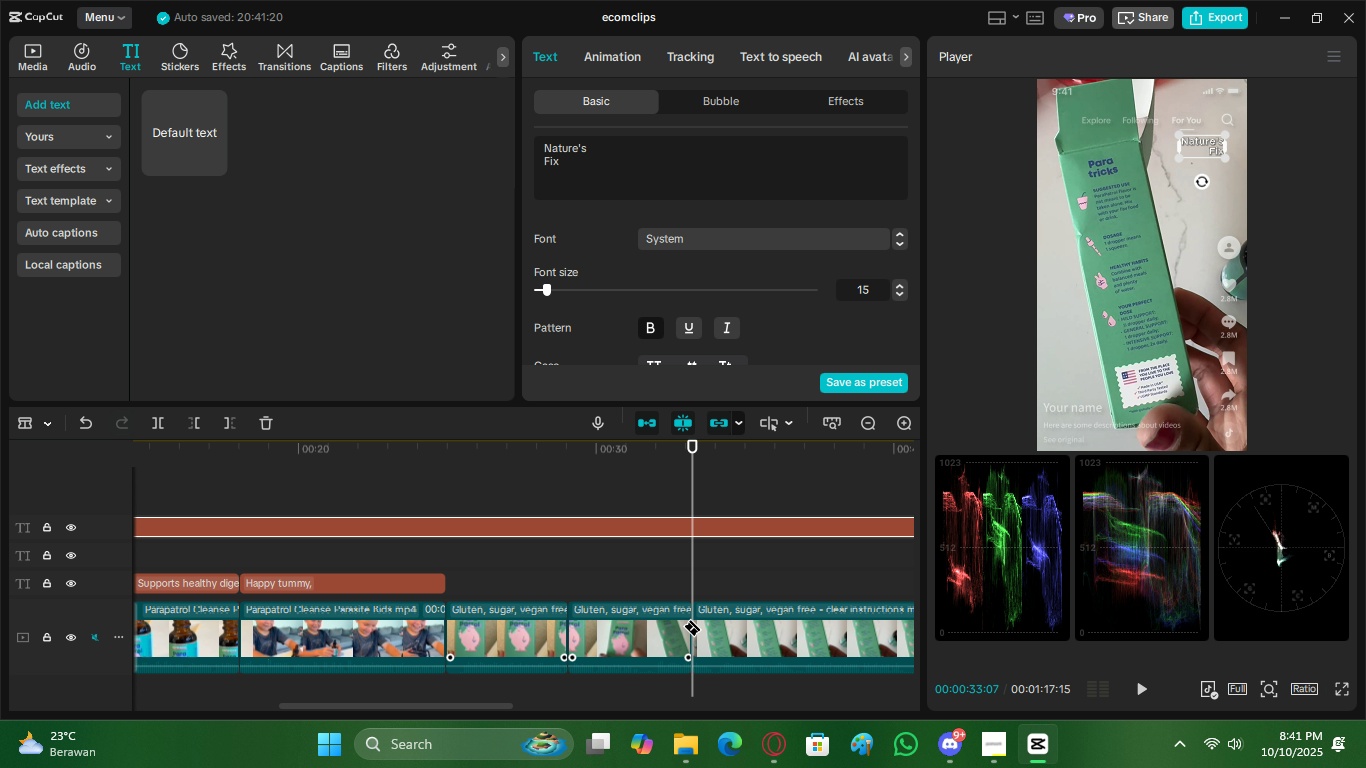 
type(VX)
 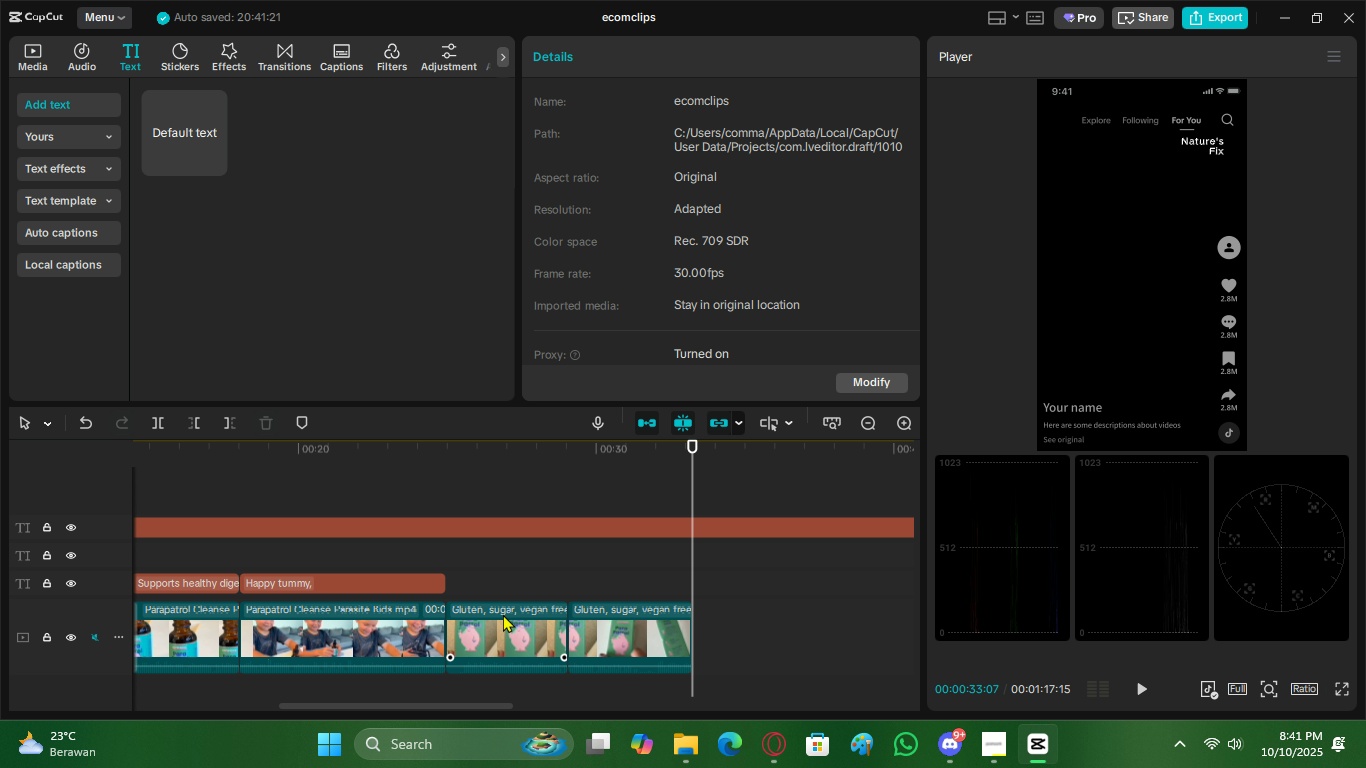 
left_click([503, 614])
 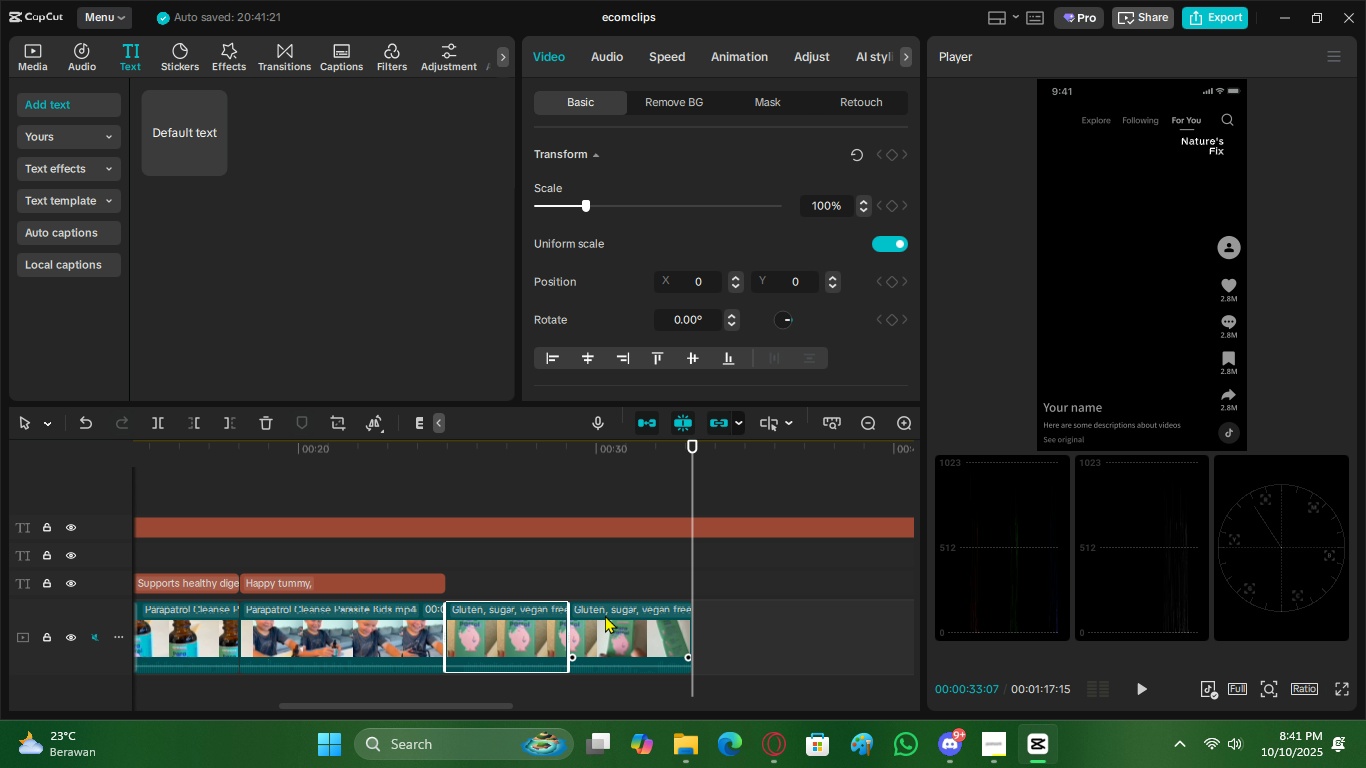 
key(X)
 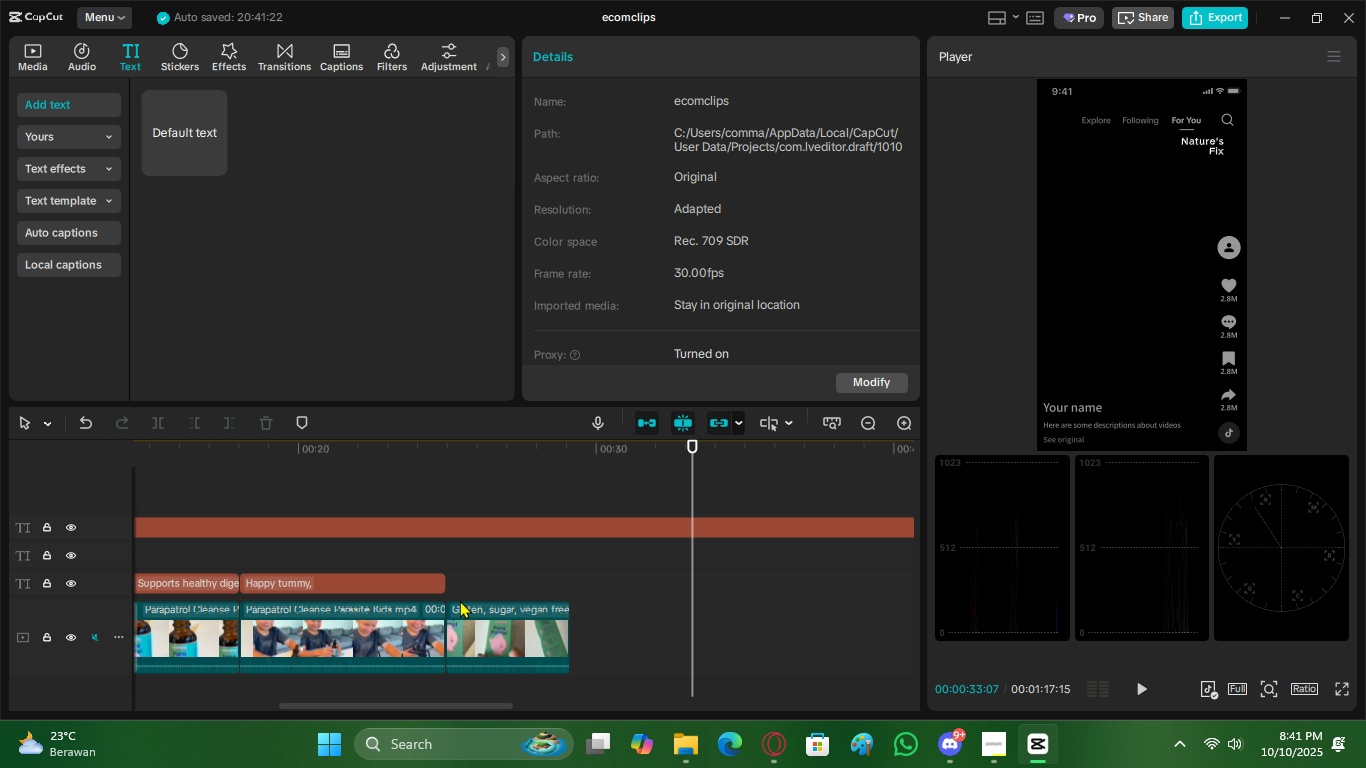 
double_click([458, 608])
 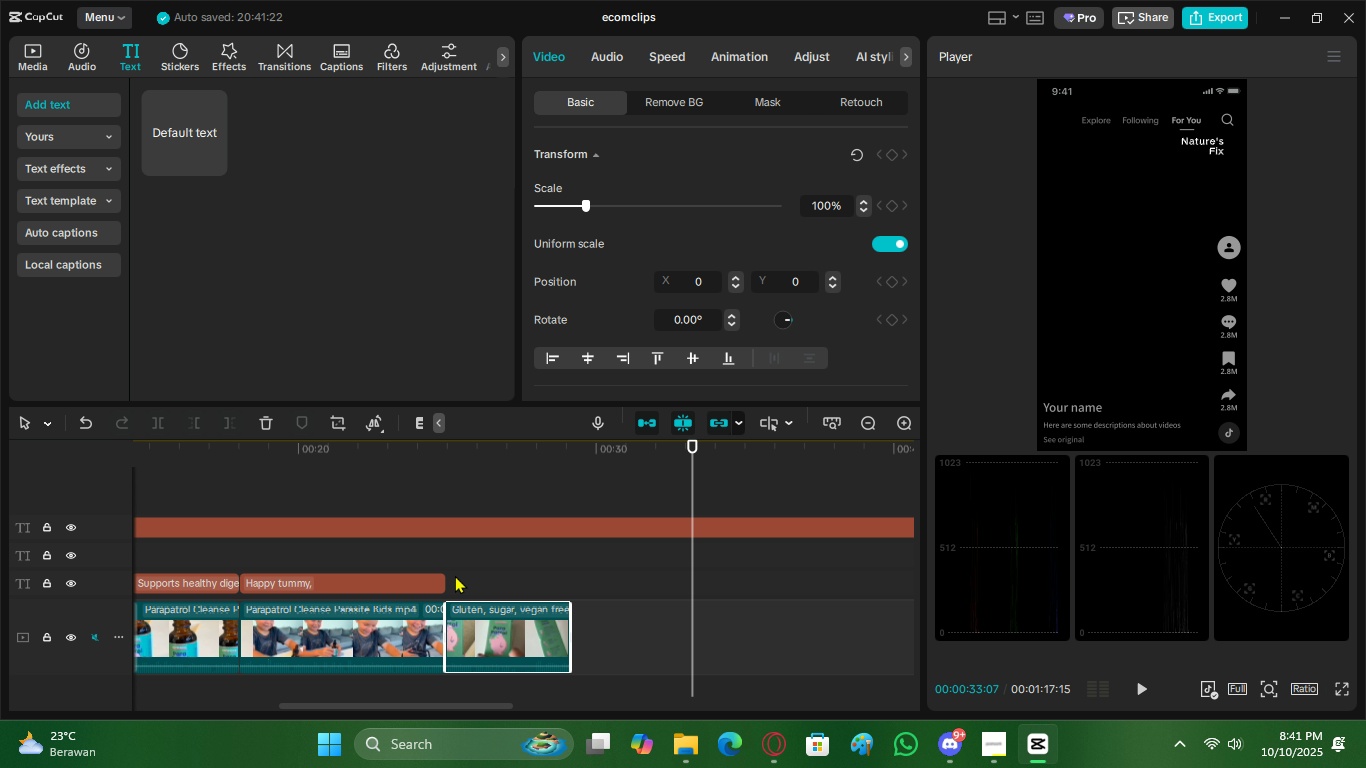 
triple_click([455, 575])
 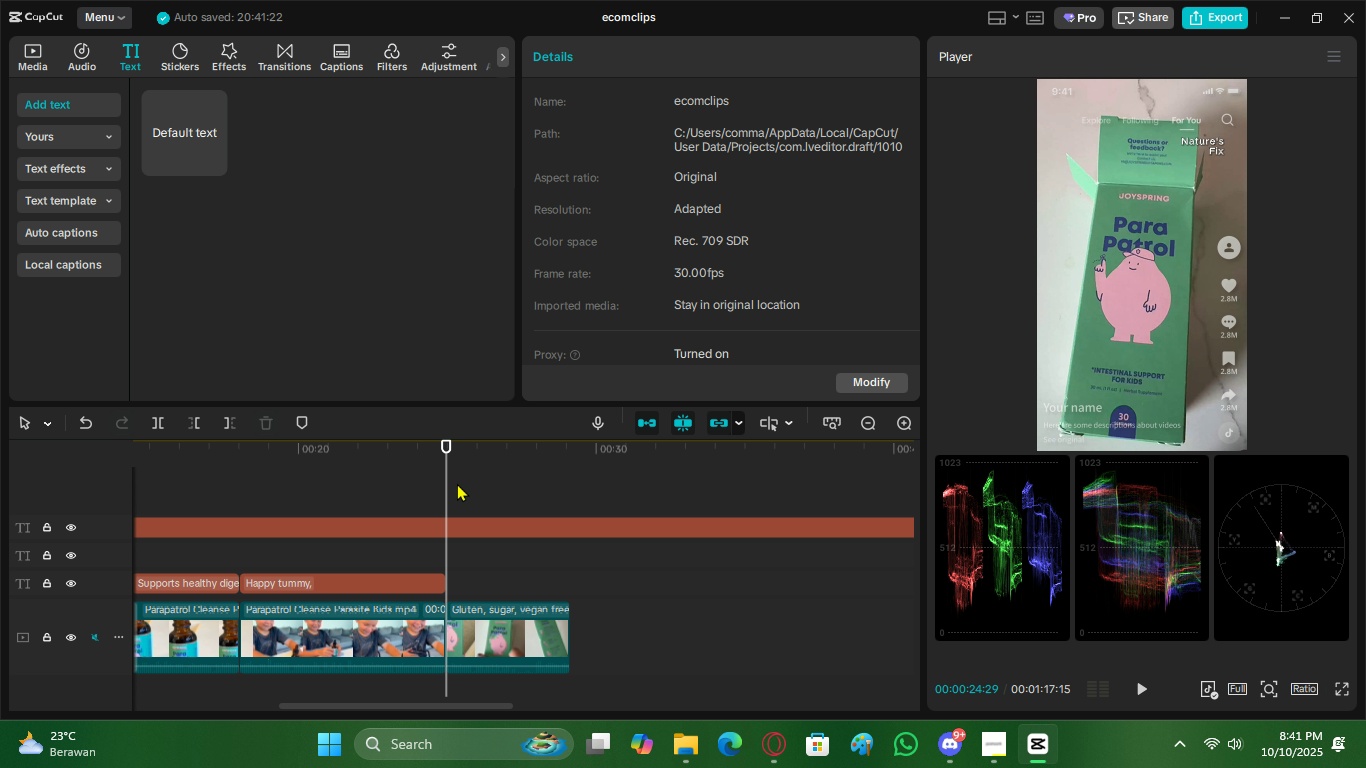 
double_click([457, 483])
 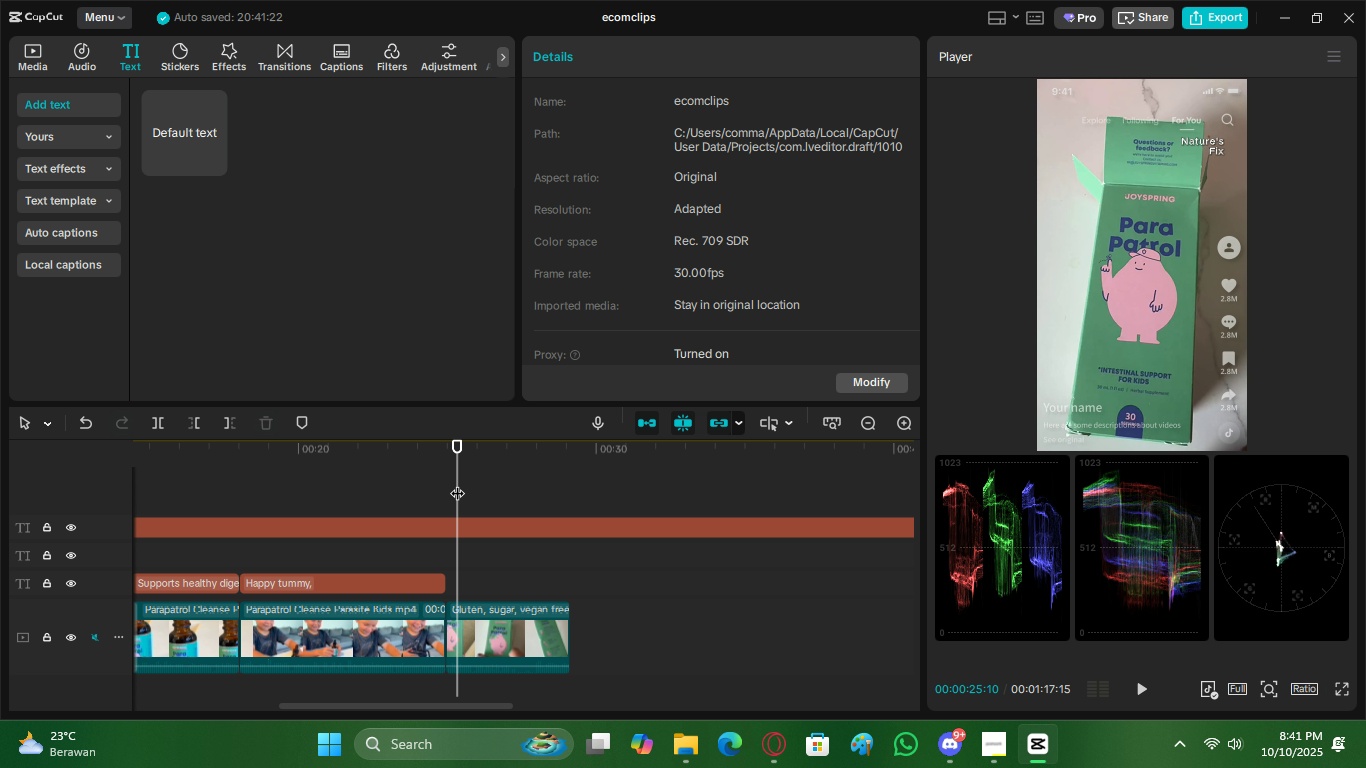 
key(Space)
 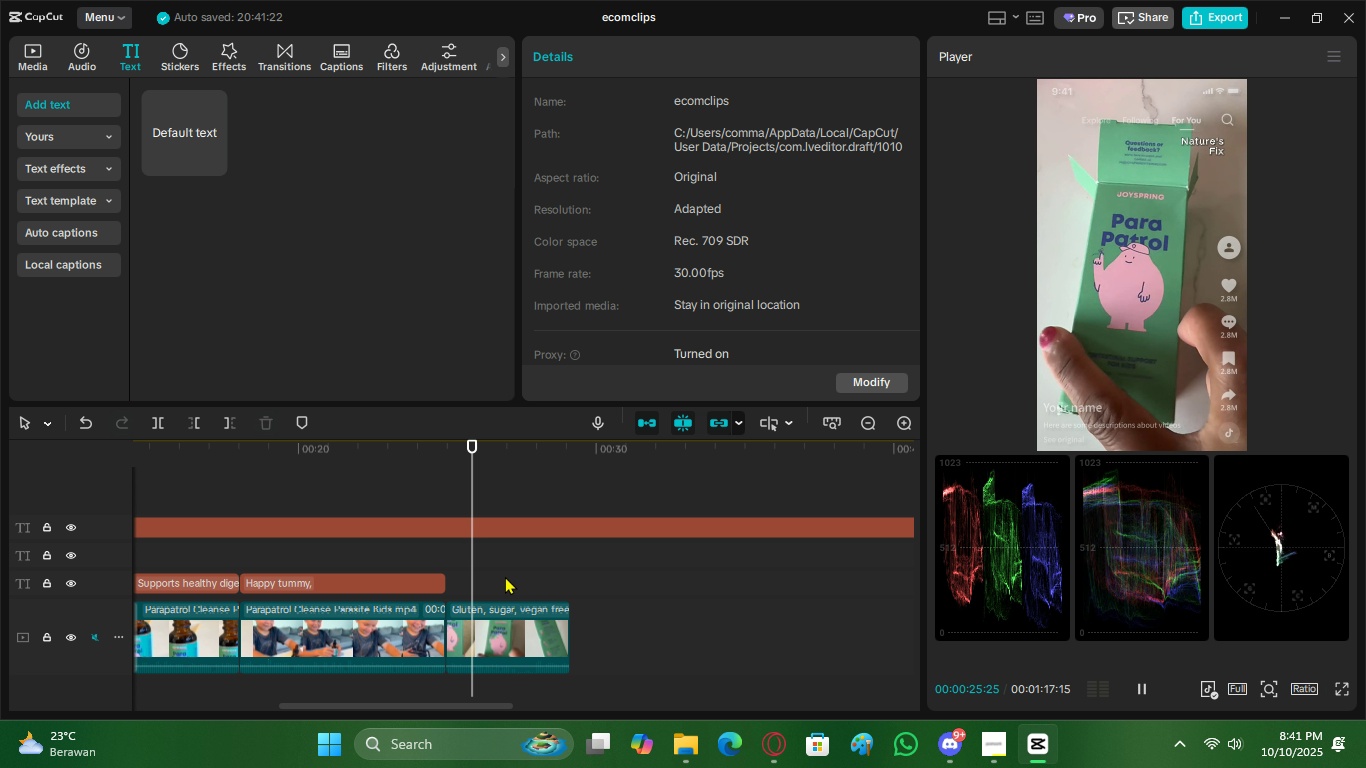 
key(Space)
 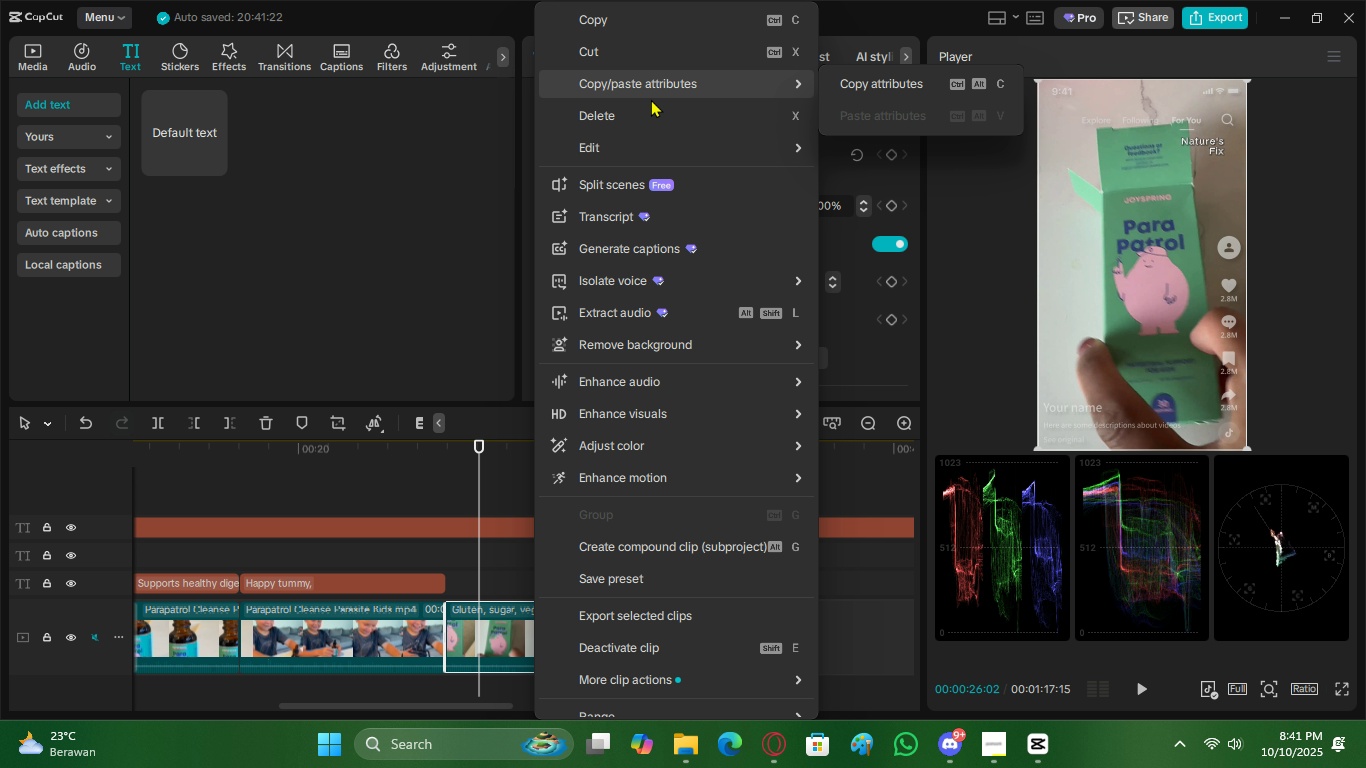 
left_click([631, 143])
 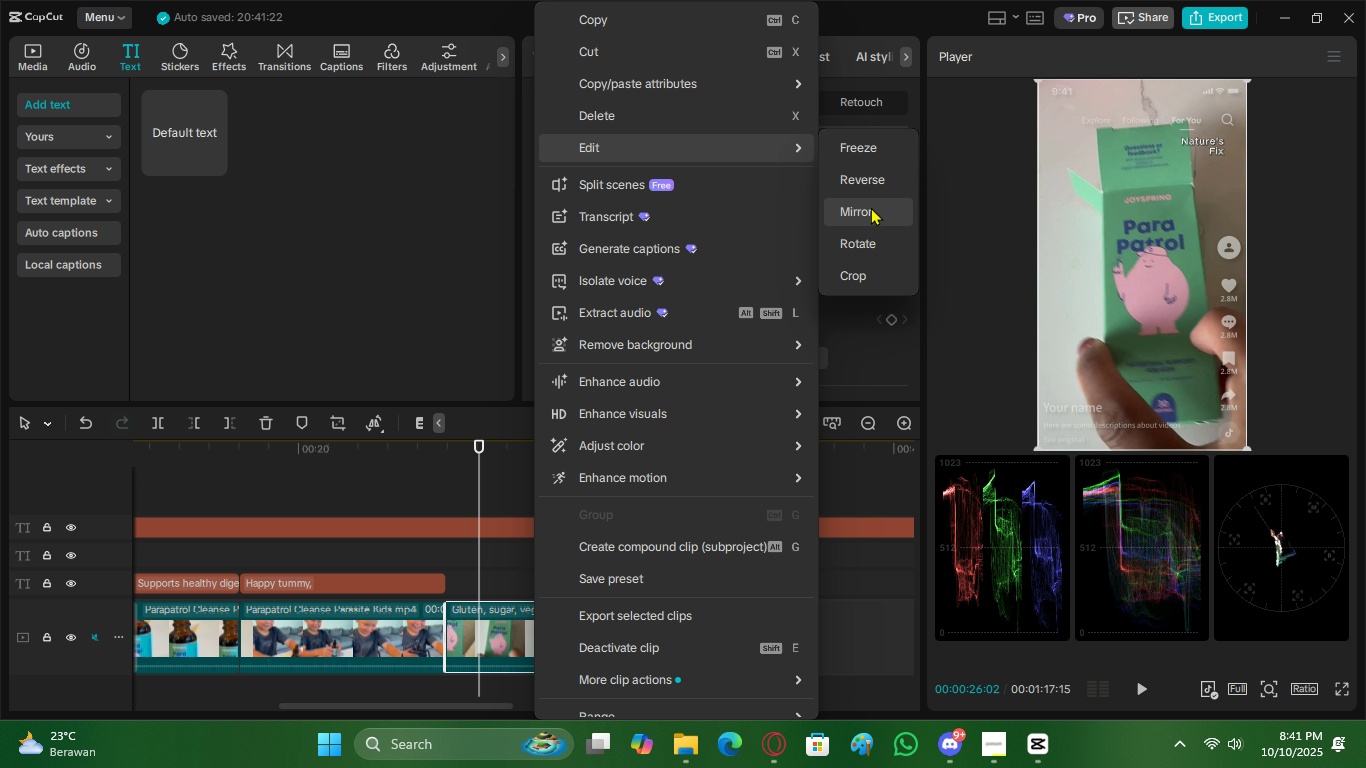 
left_click([876, 180])
 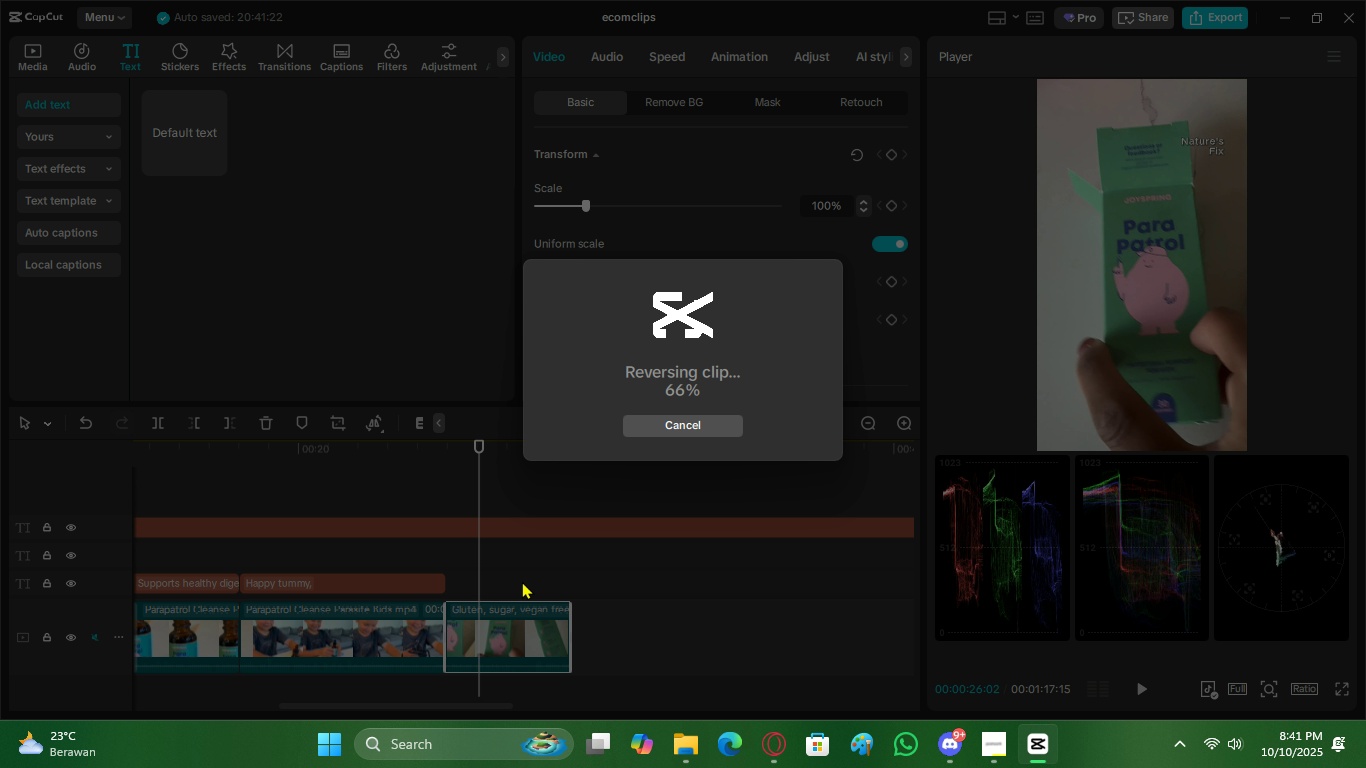 
wait(10.68)
 